 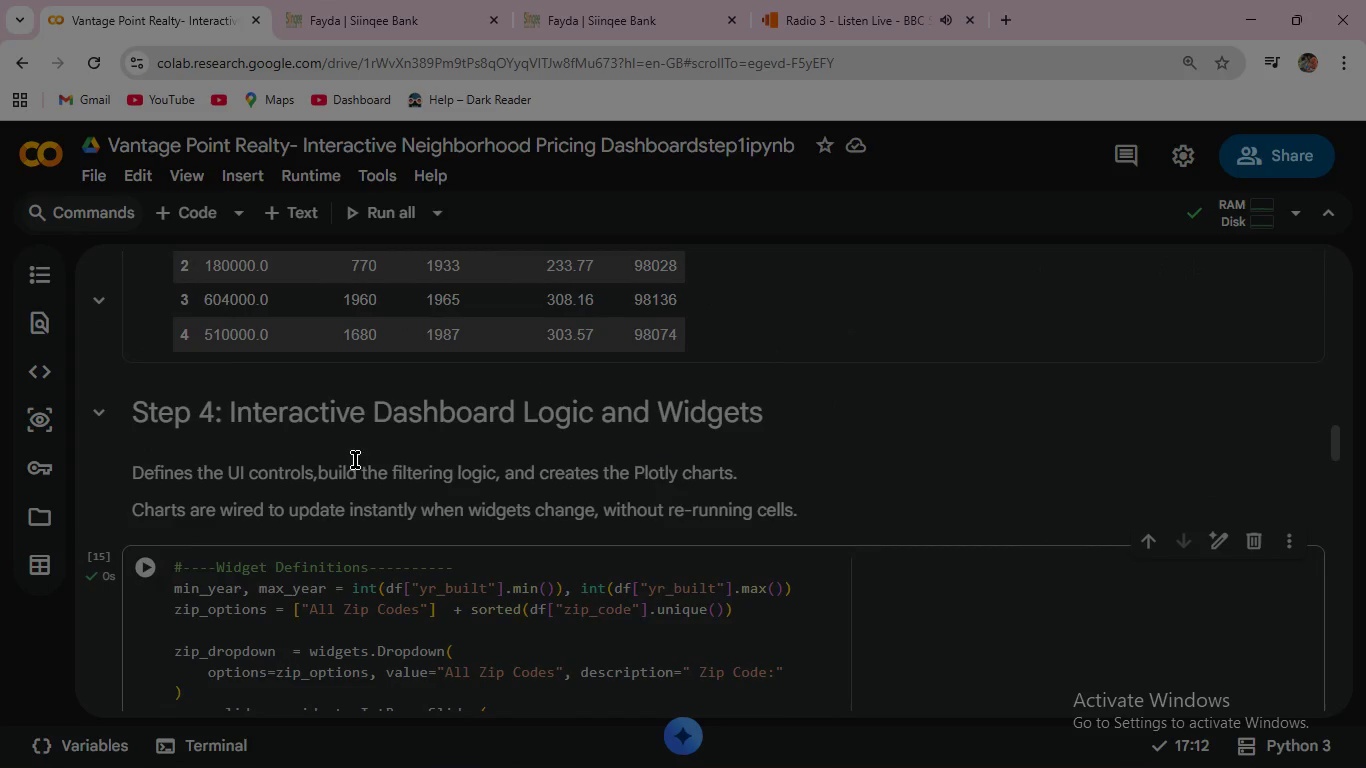 
scroll: coordinate [355, 460], scroll_direction: down, amount: 20.0
 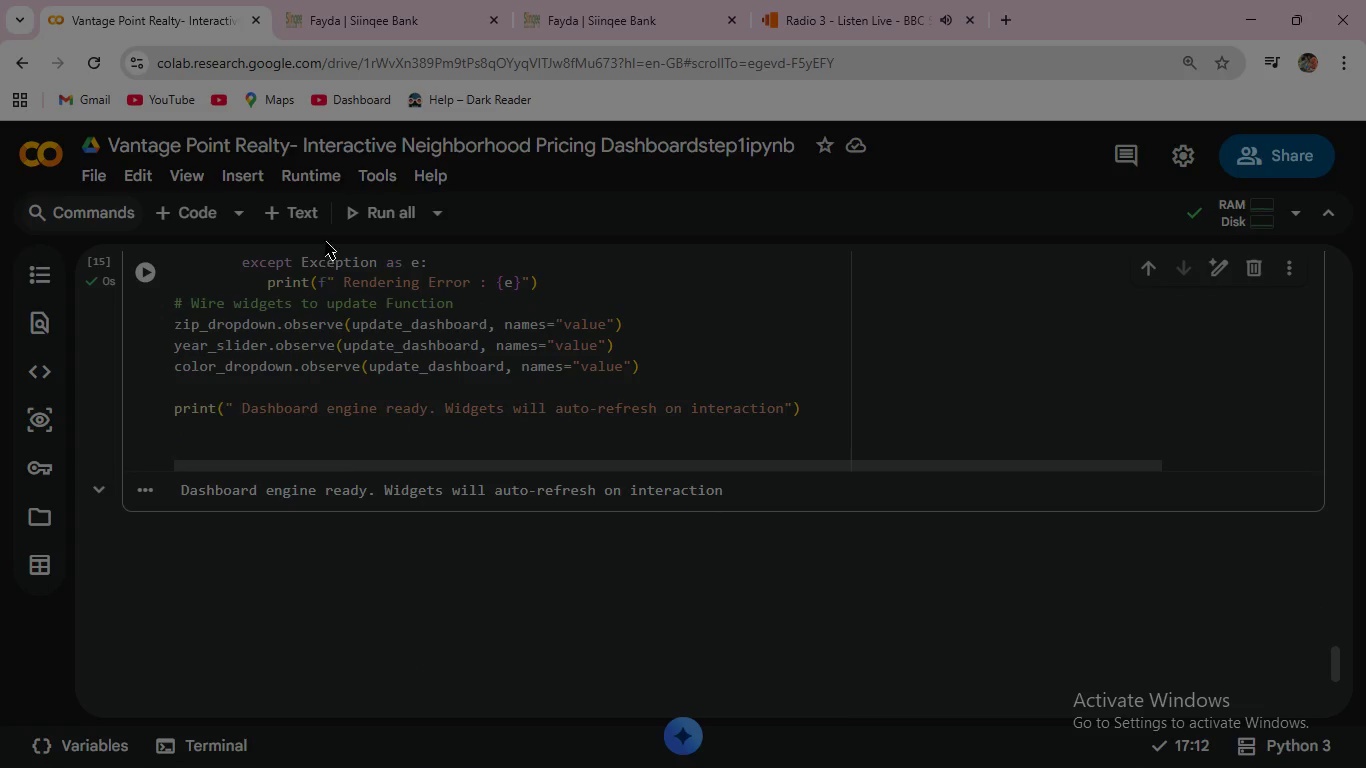 
left_click([310, 211])
 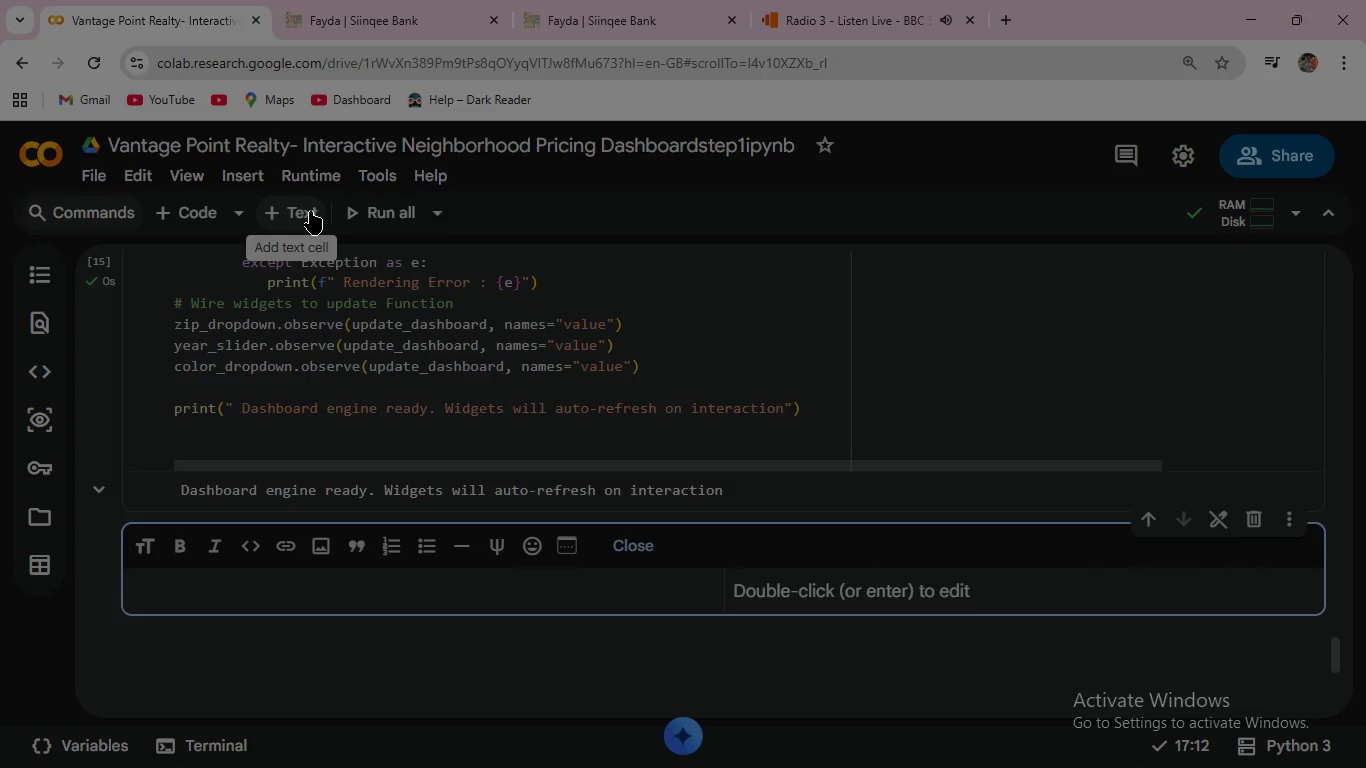 
type(#Step 5: Dashboard and Layout nd Initial Render )
 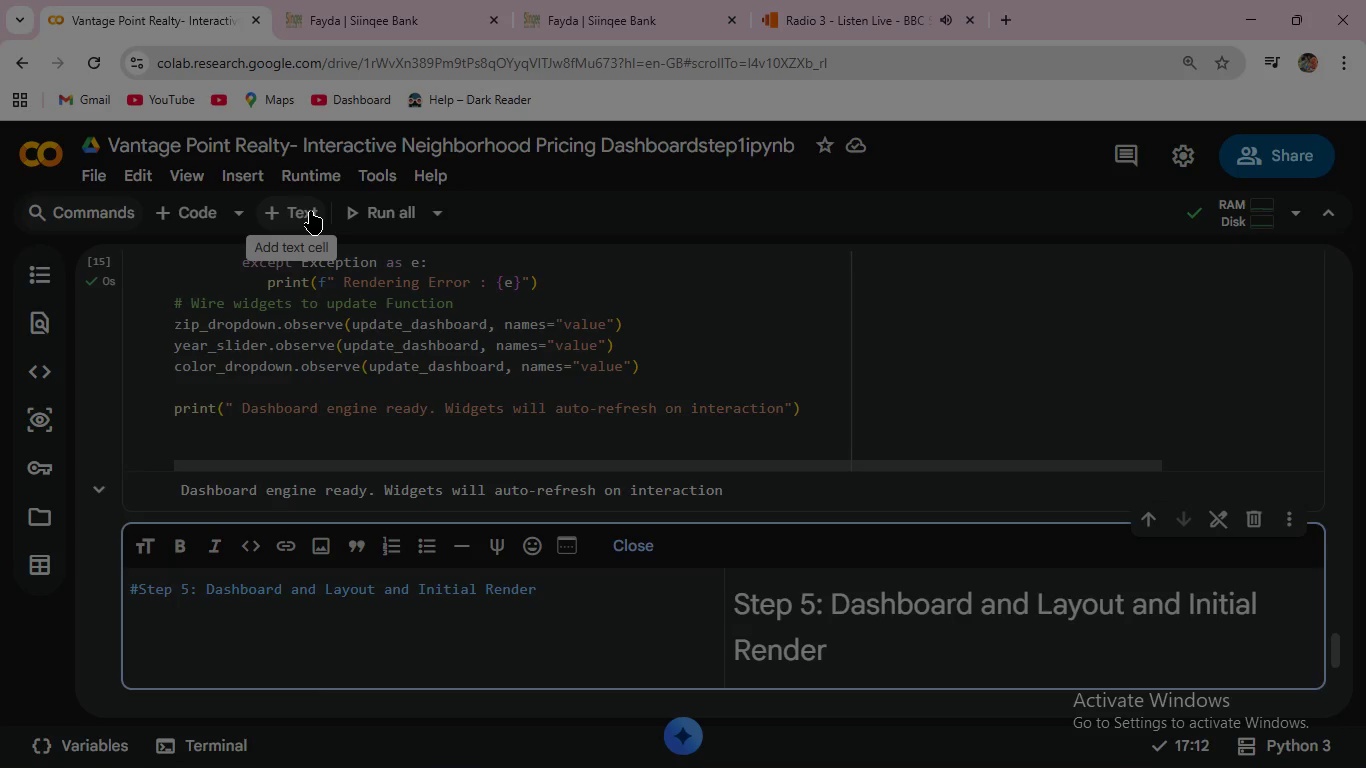 
wait(27.47)
 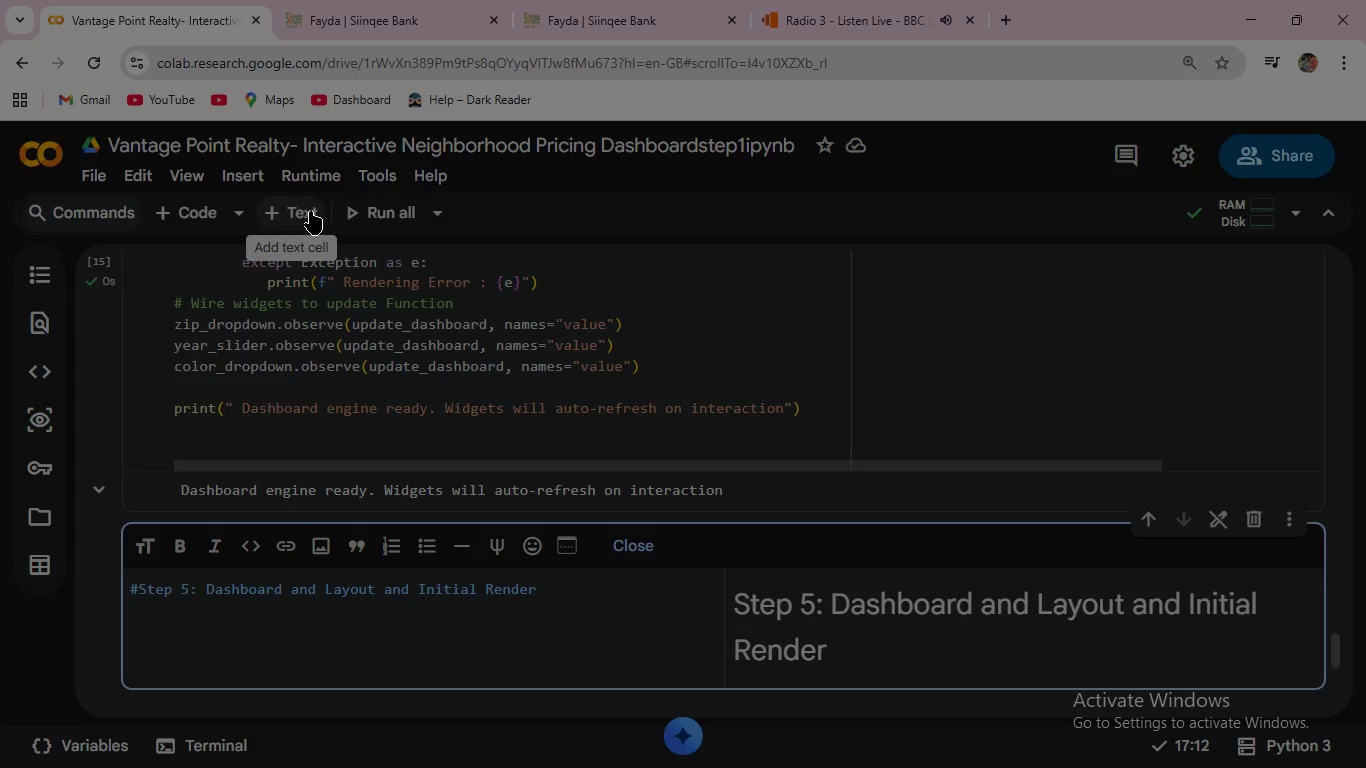 
key(Enter)
 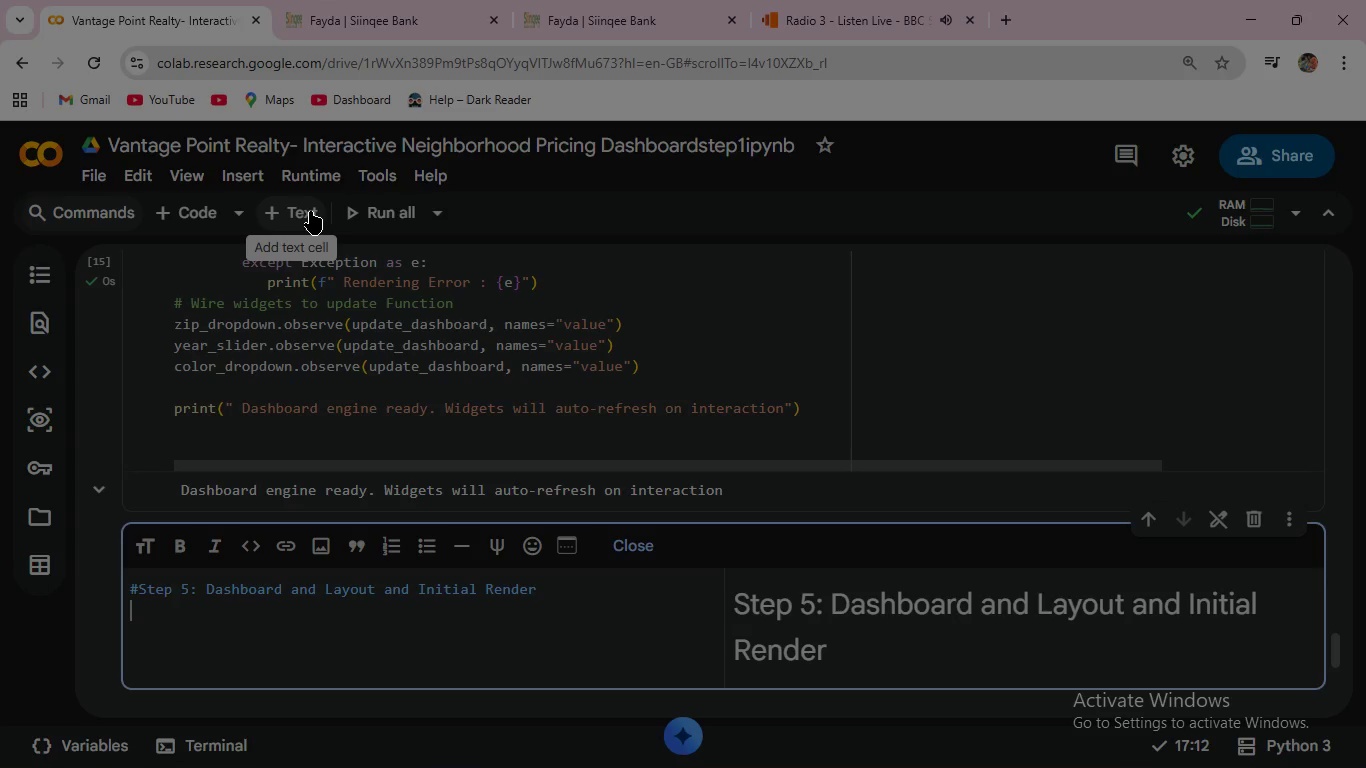 
type(Asembles the header, control widgets and chart container into clean UI. Tri)
 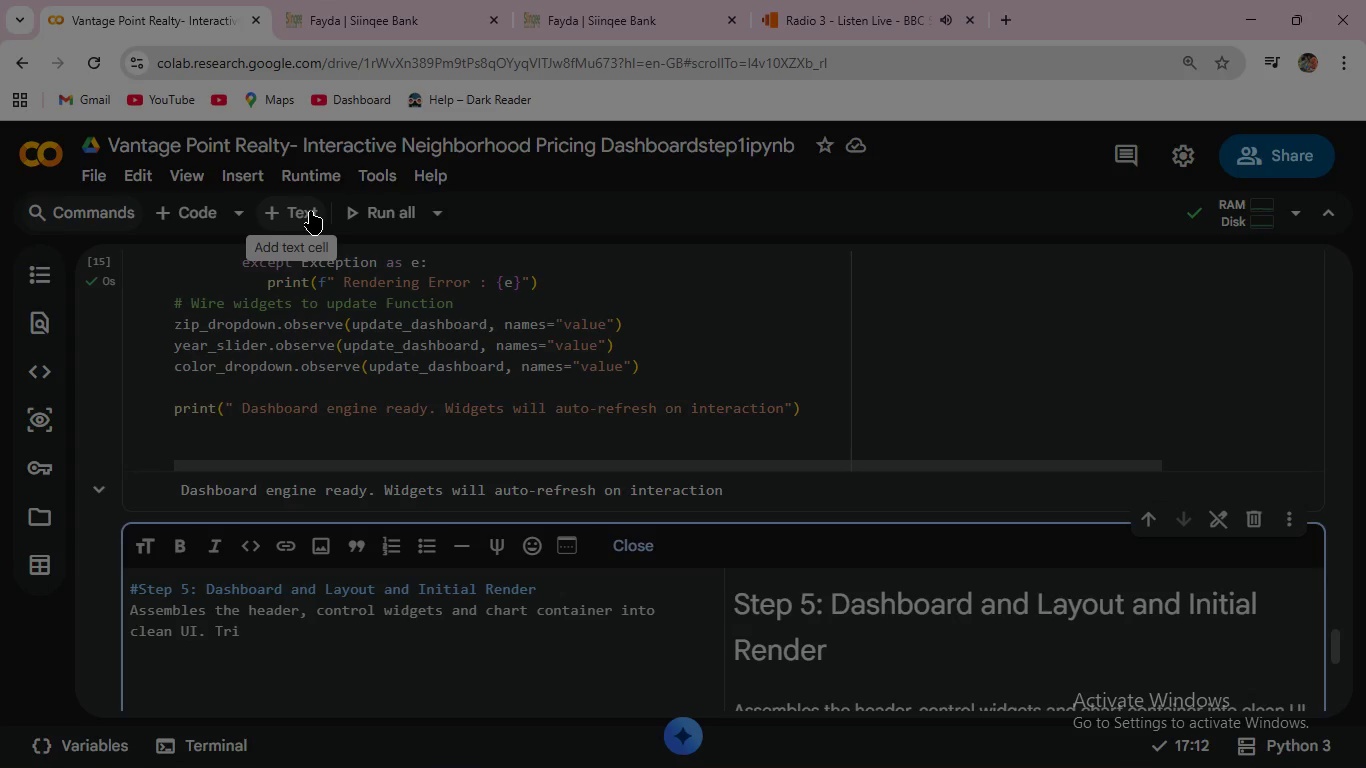 
type(ggers the first)
 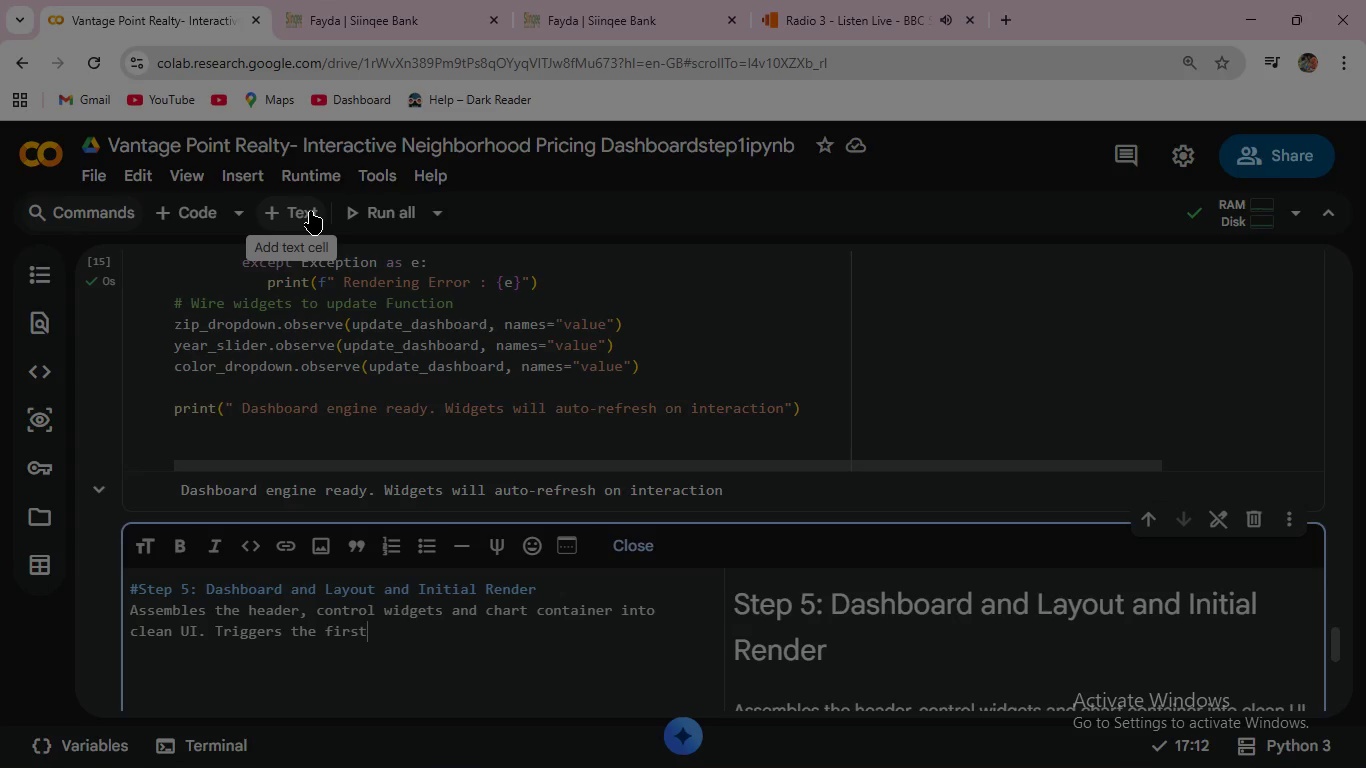 
wait(5.25)
 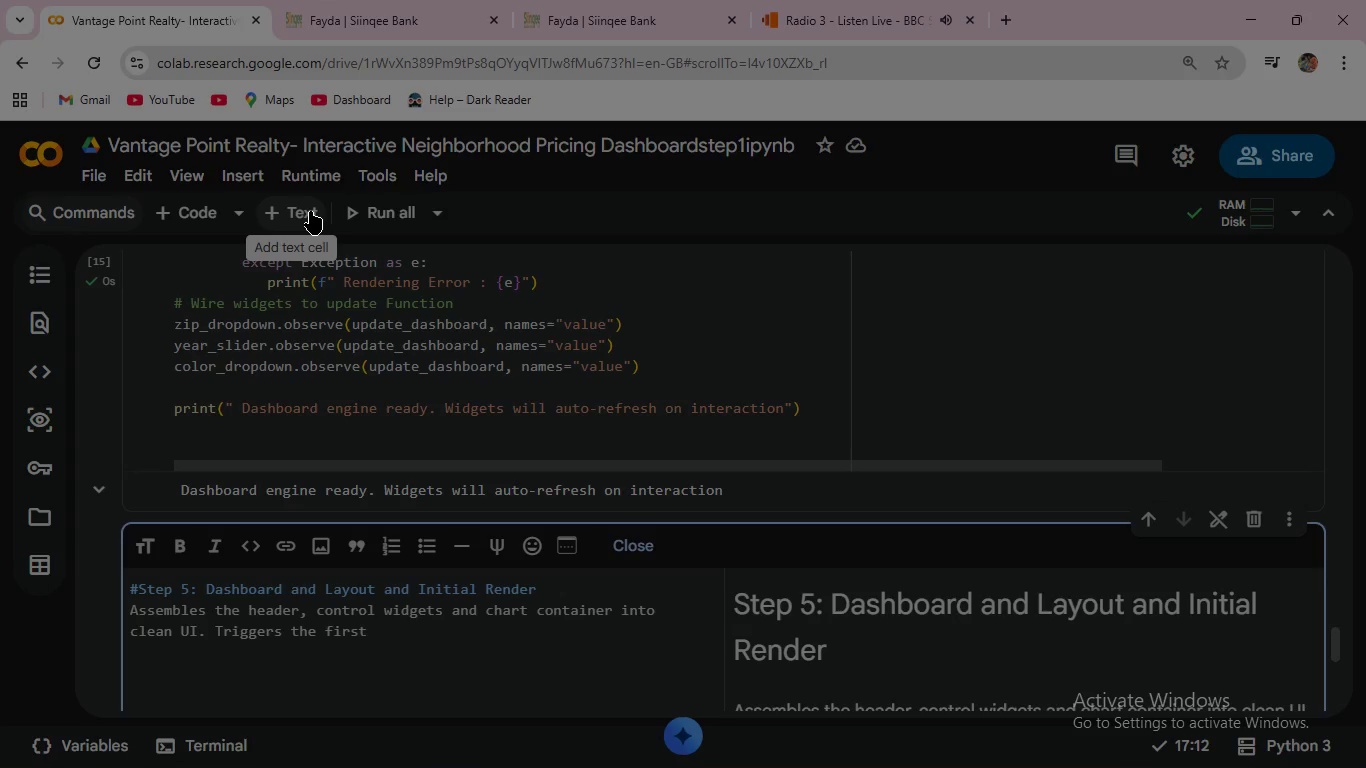 
type( render so the dashboard is not blank on startup )
 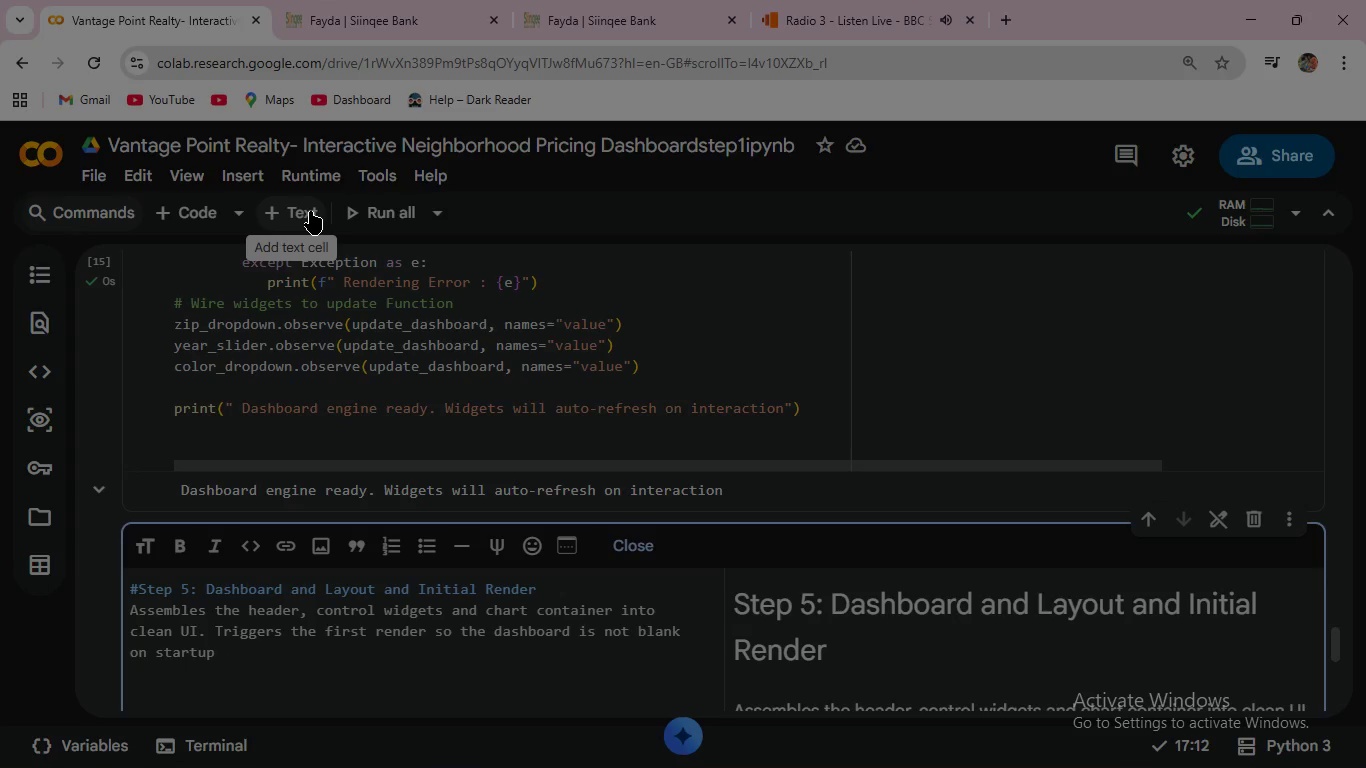 
key(Backspace)
 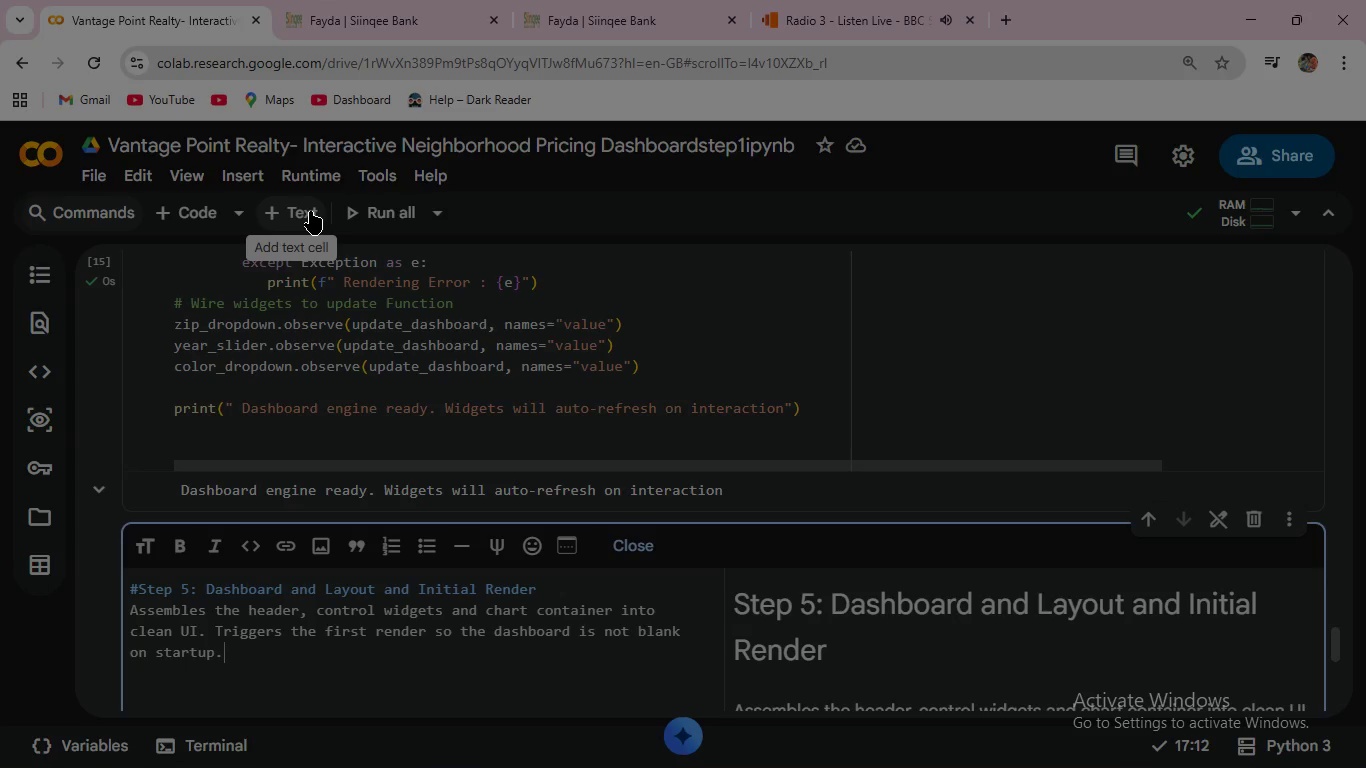 
key(Period)
 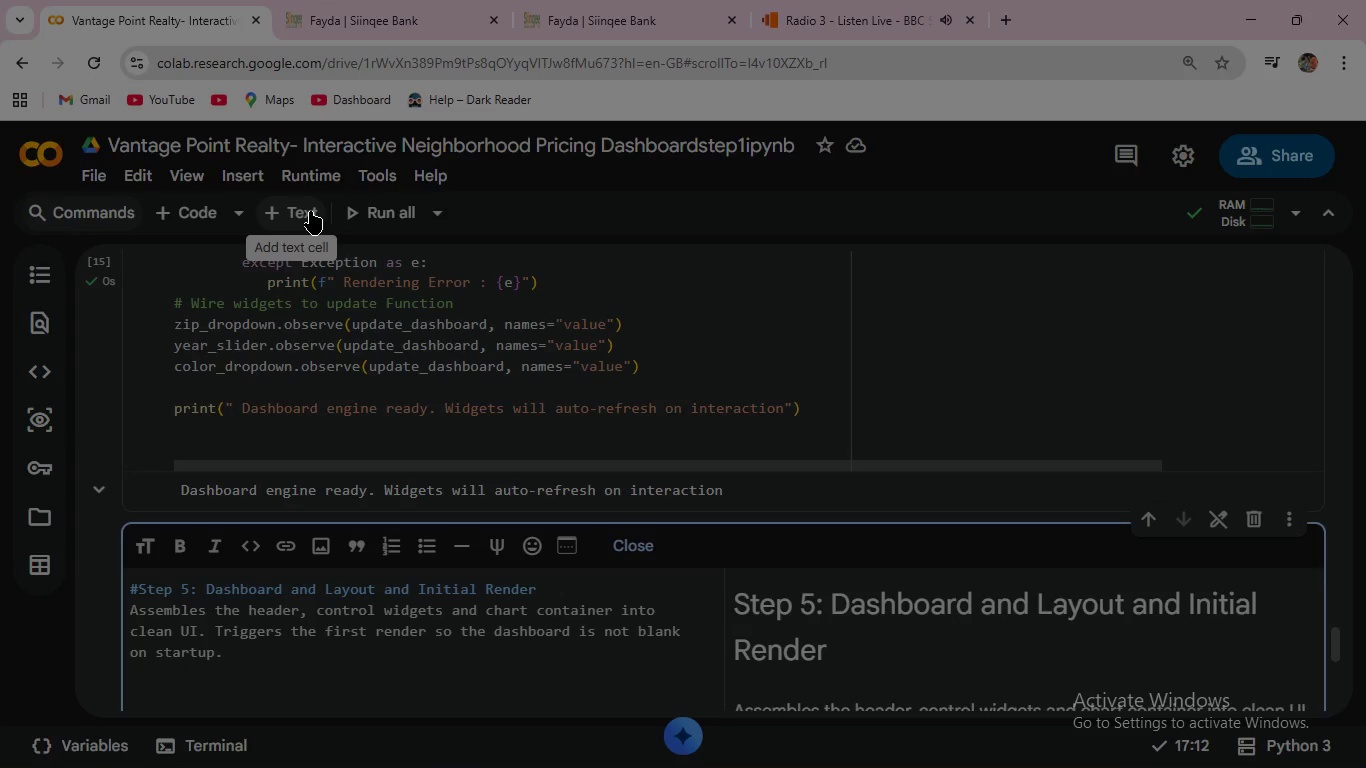 
wait(9.52)
 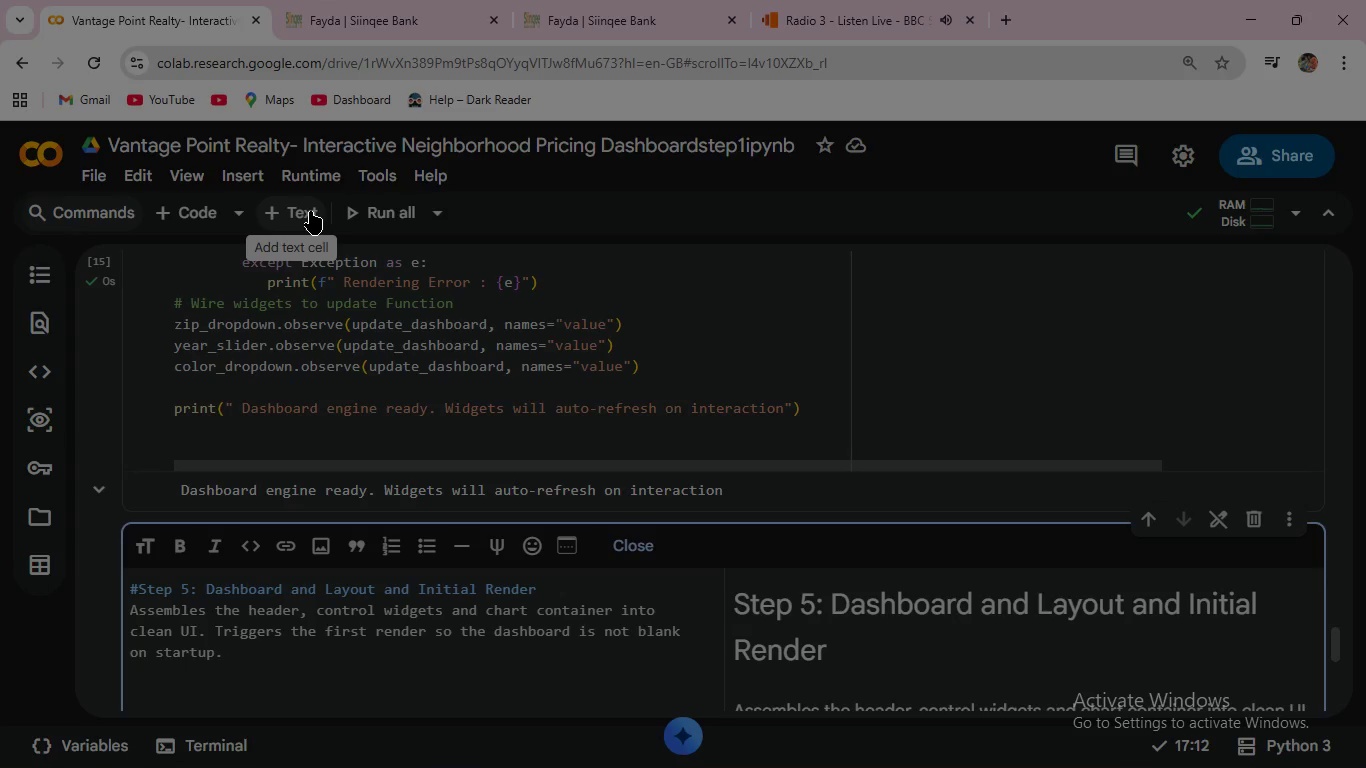 
scroll: coordinate [805, 493], scroll_direction: up, amount: 45.0
 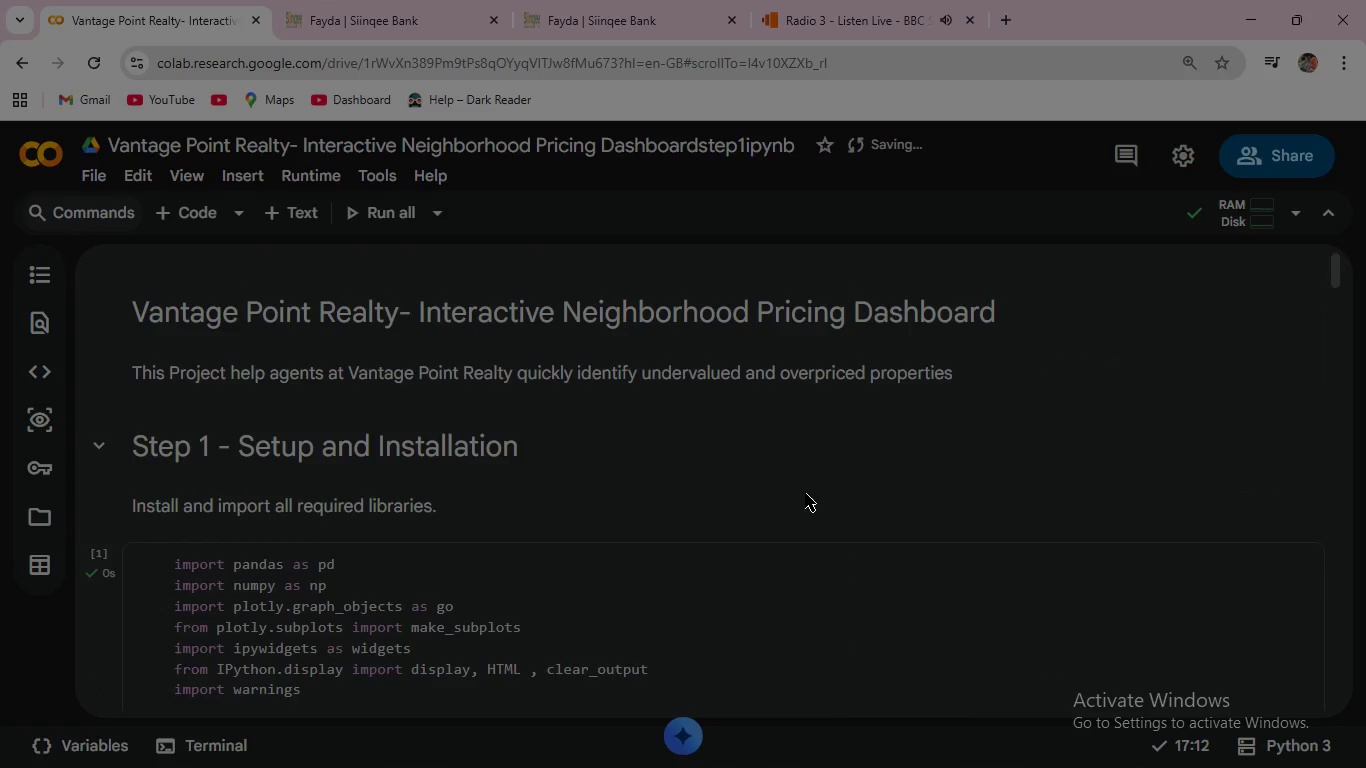 
scroll: coordinate [805, 493], scroll_direction: down, amount: 1.0
 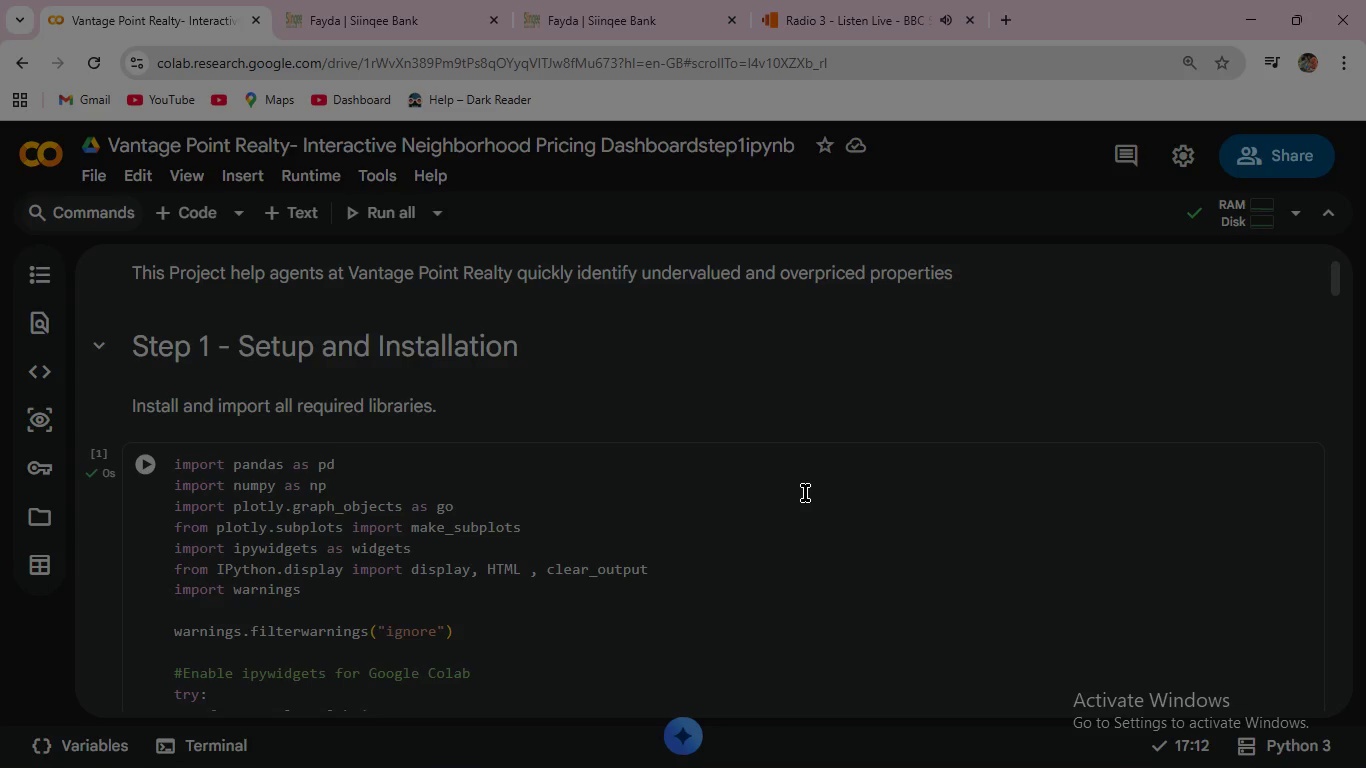 
wait(7.72)
 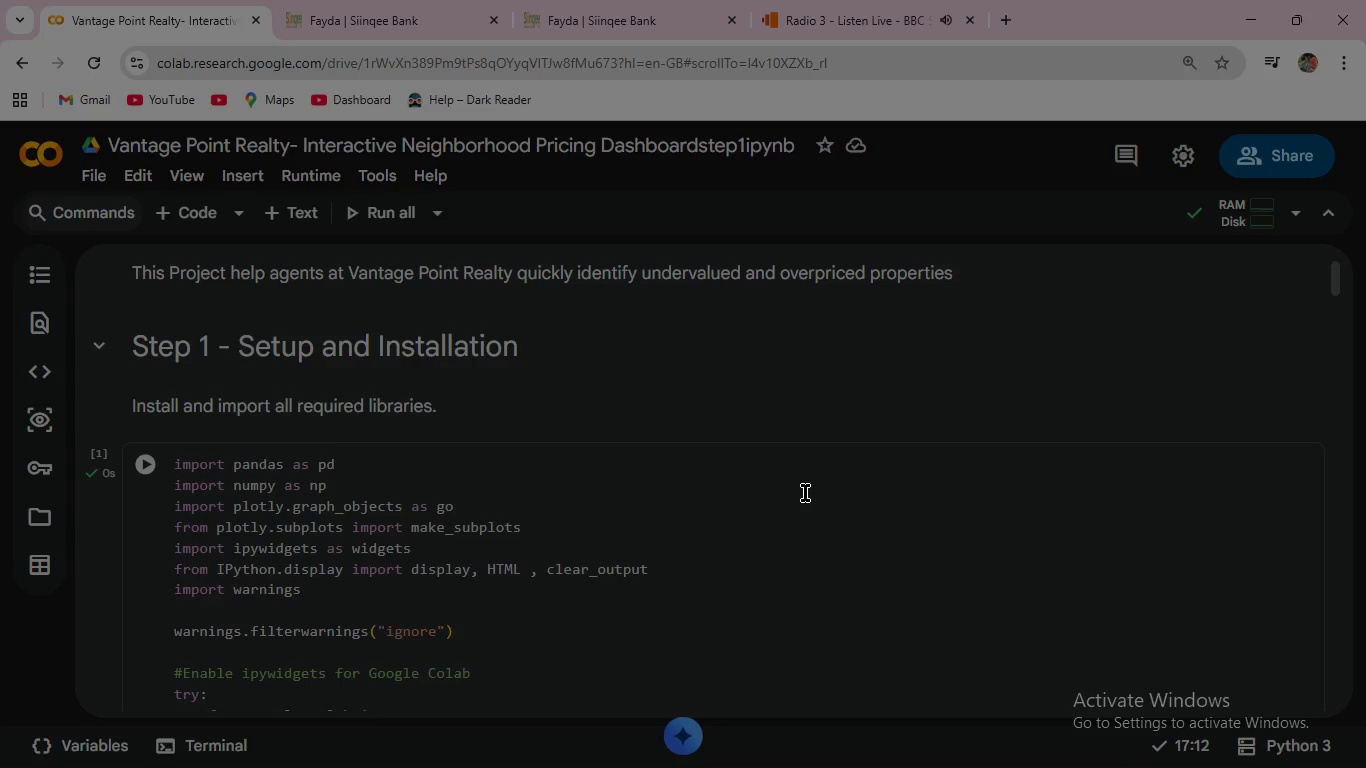 
scroll: coordinate [695, 498], scroll_direction: down, amount: 47.0
 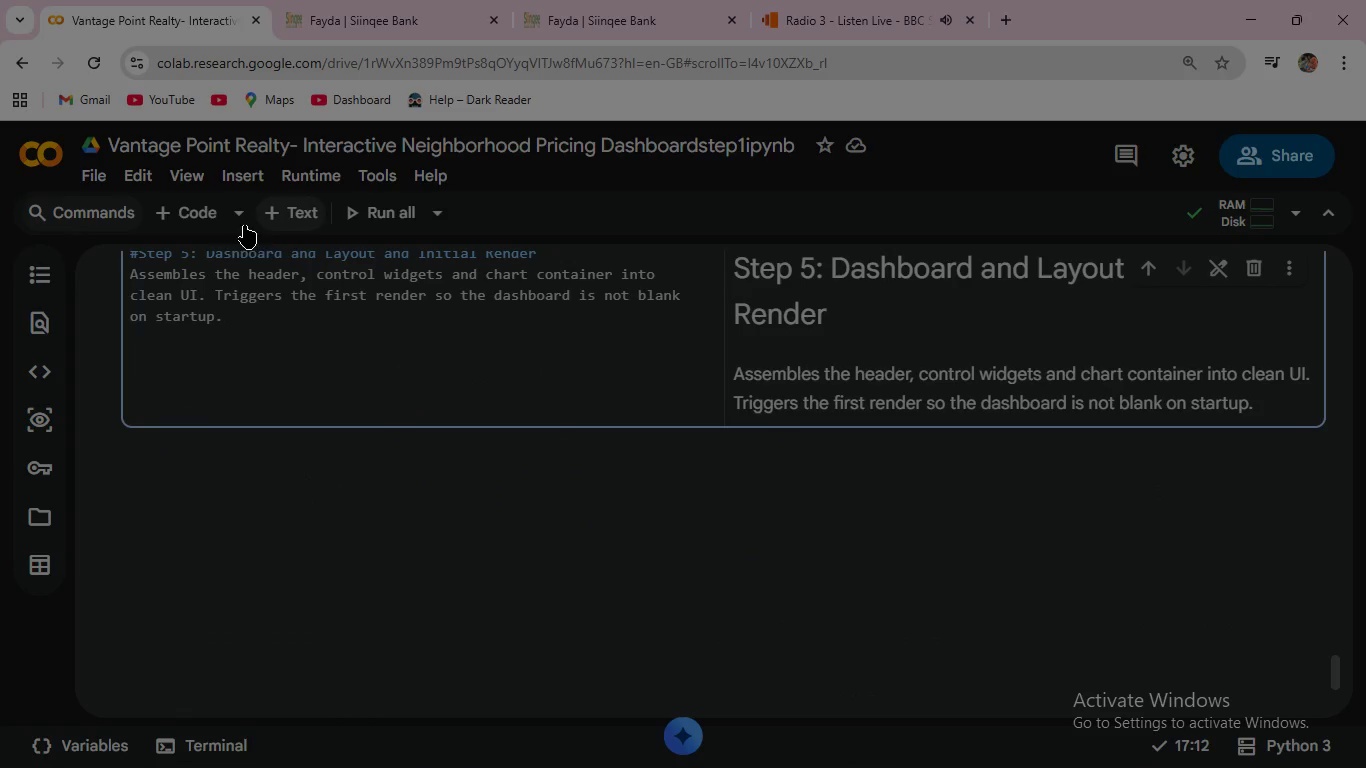 
left_click([207, 210])
 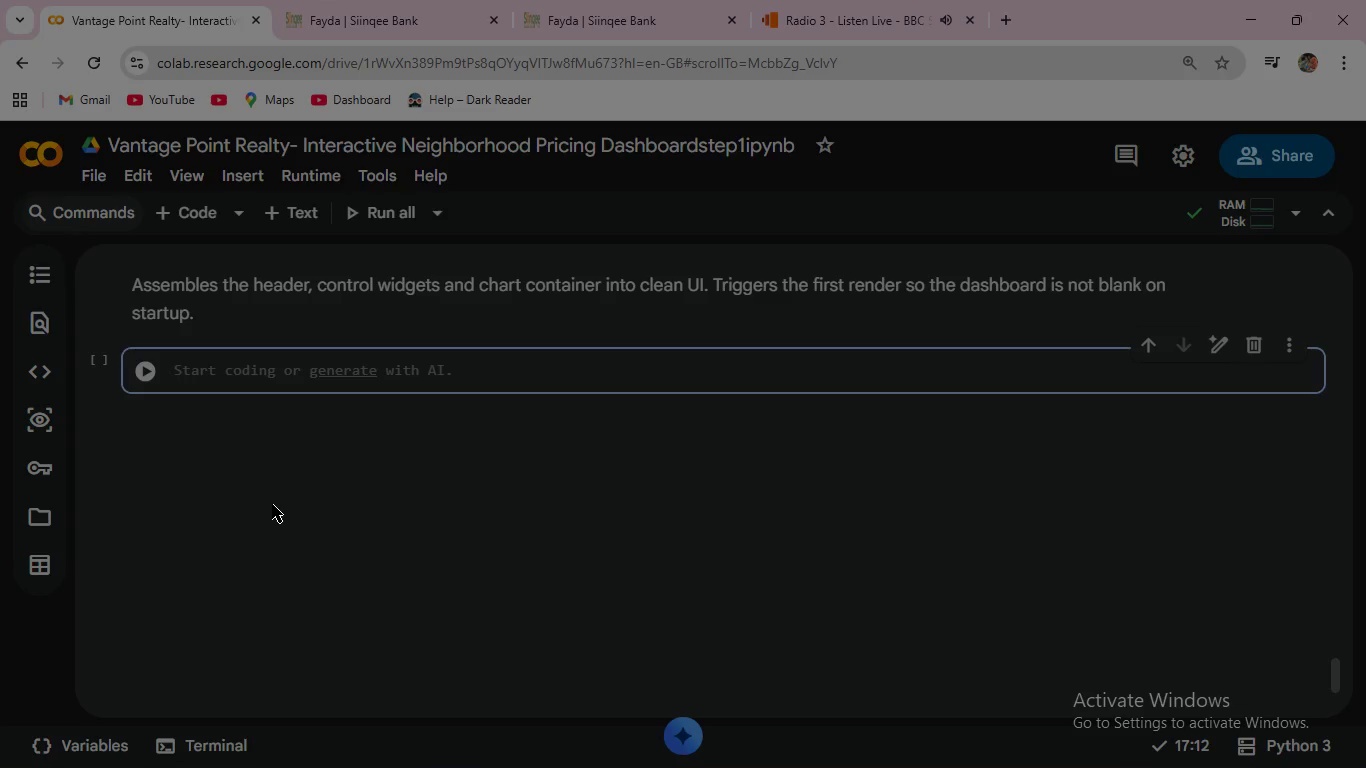 
wait(9.08)
 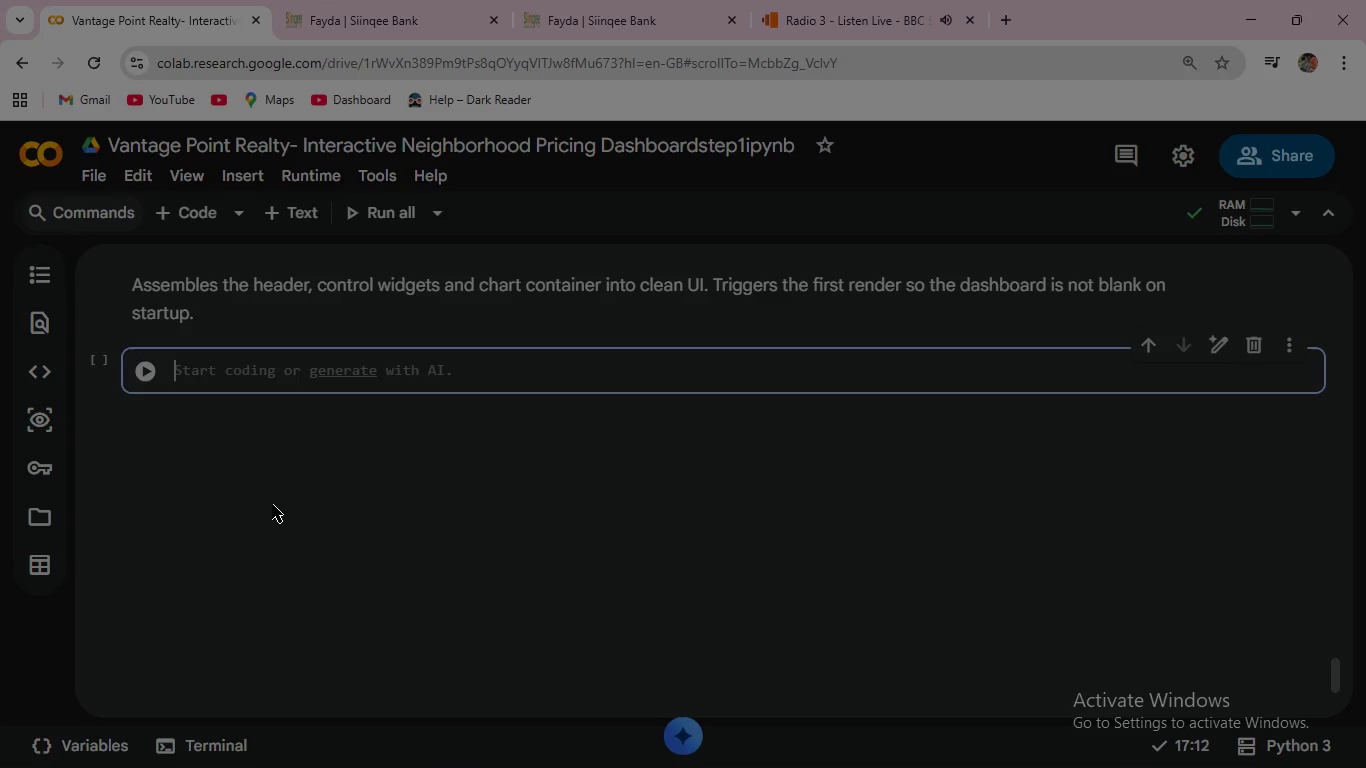 
type(# Headr and Instructo)
key(Backspace)
type(ions )
 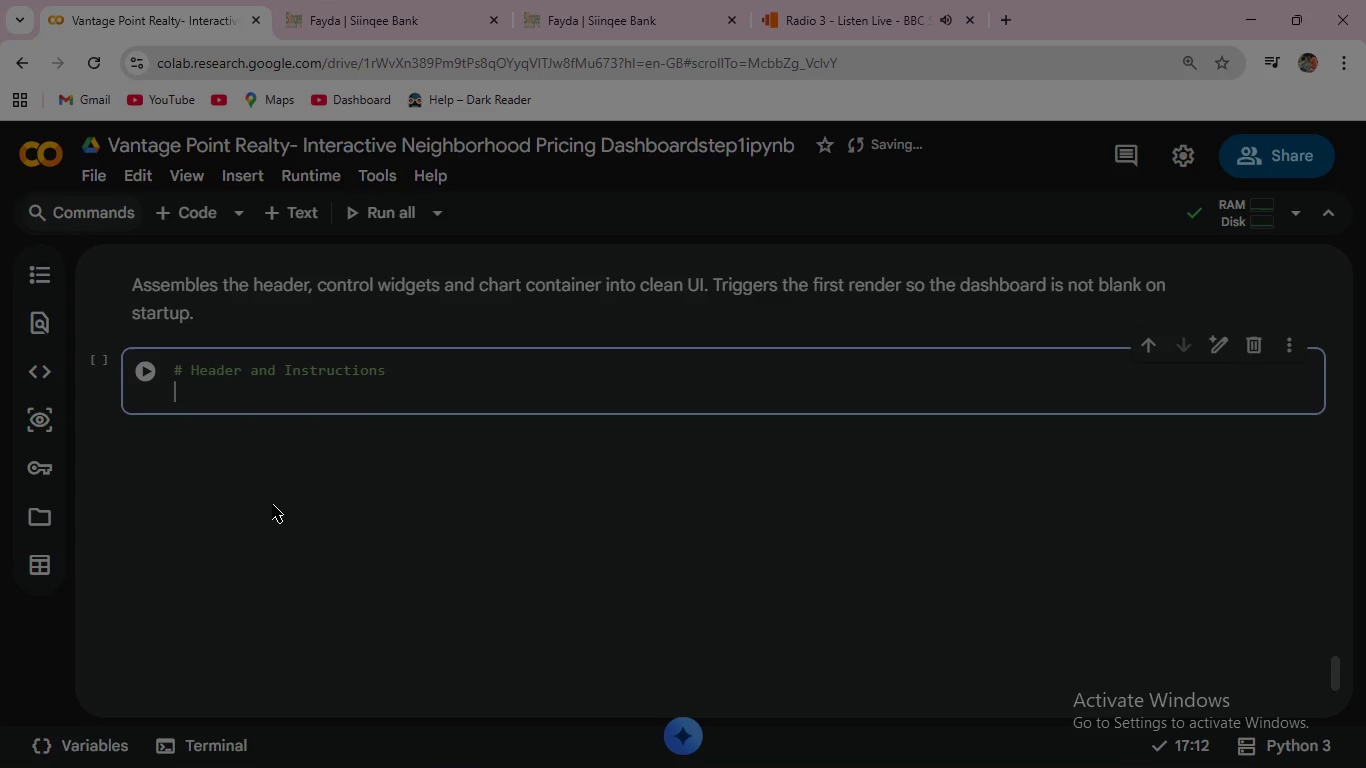 
 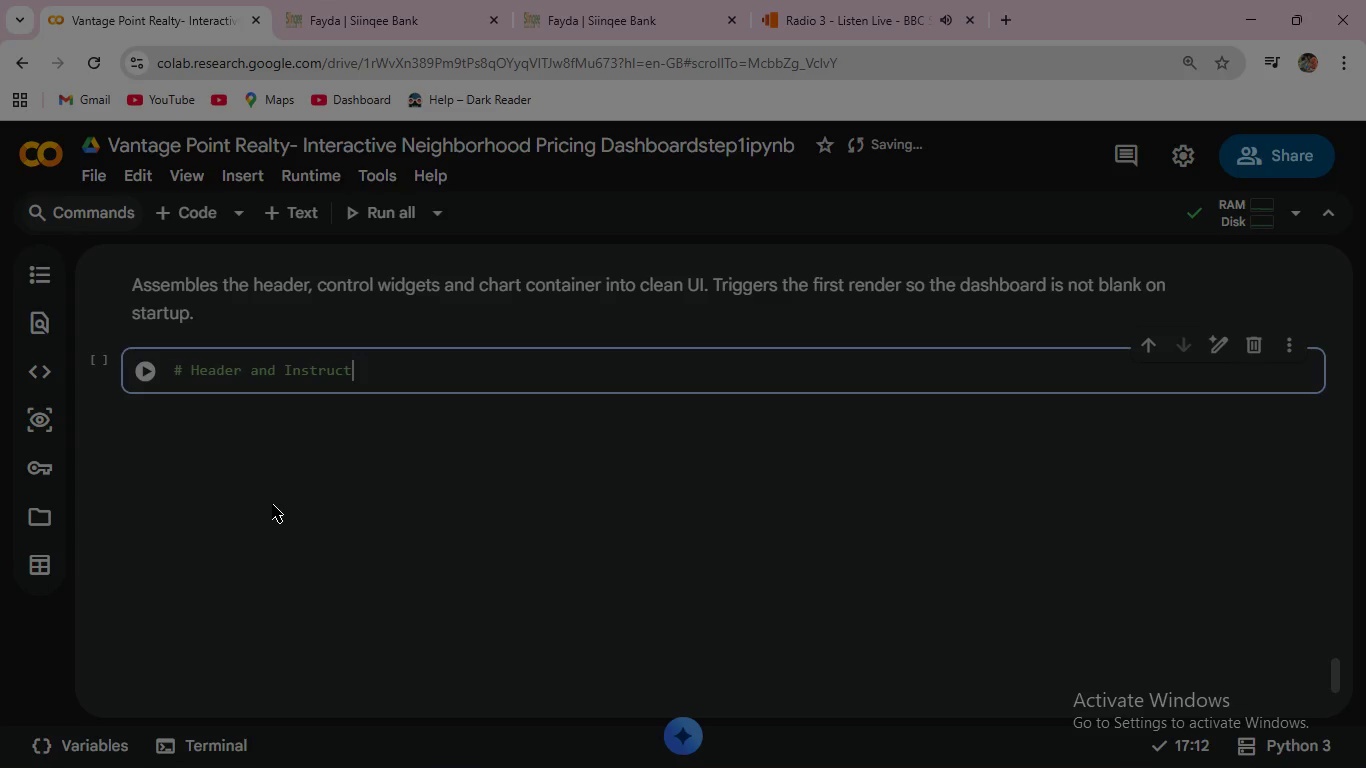 
key(Enter)
 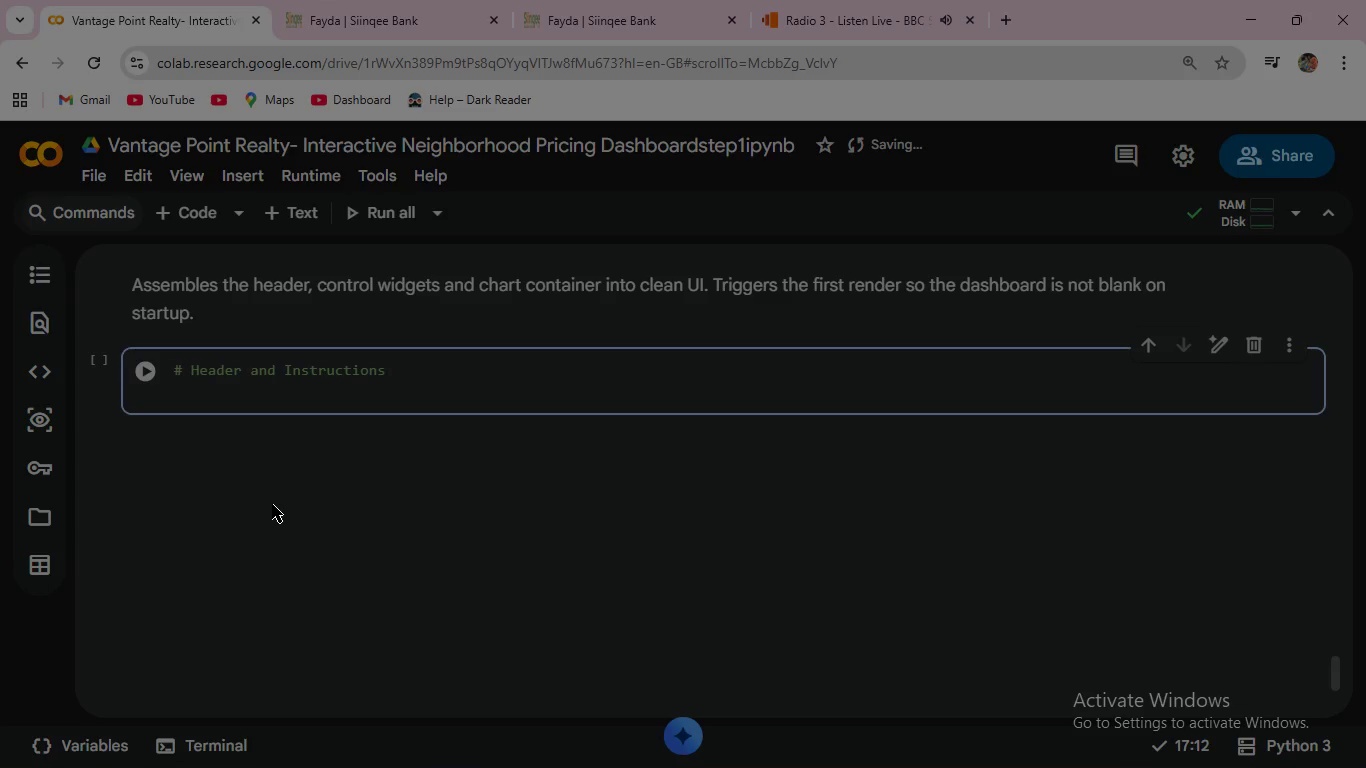 
type(display(HTML)
 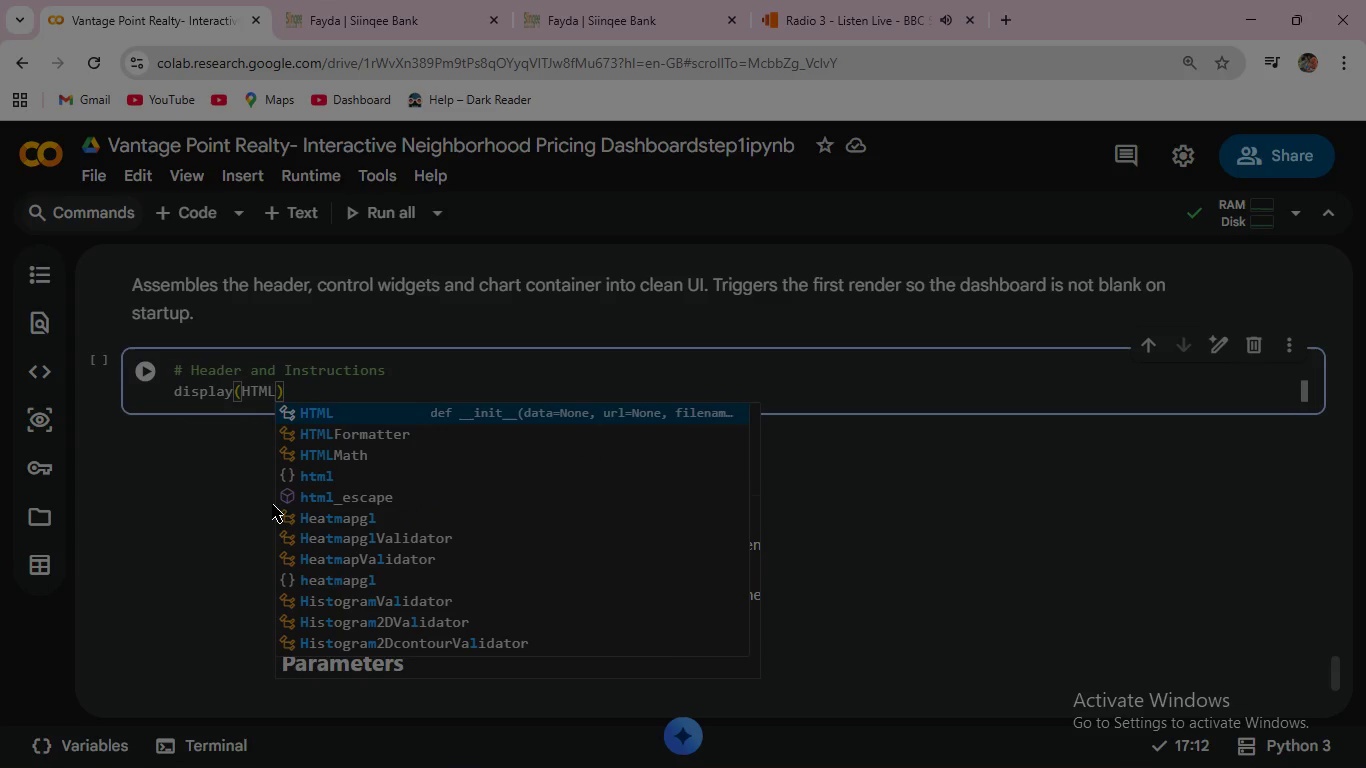 
key(Shift+9)
 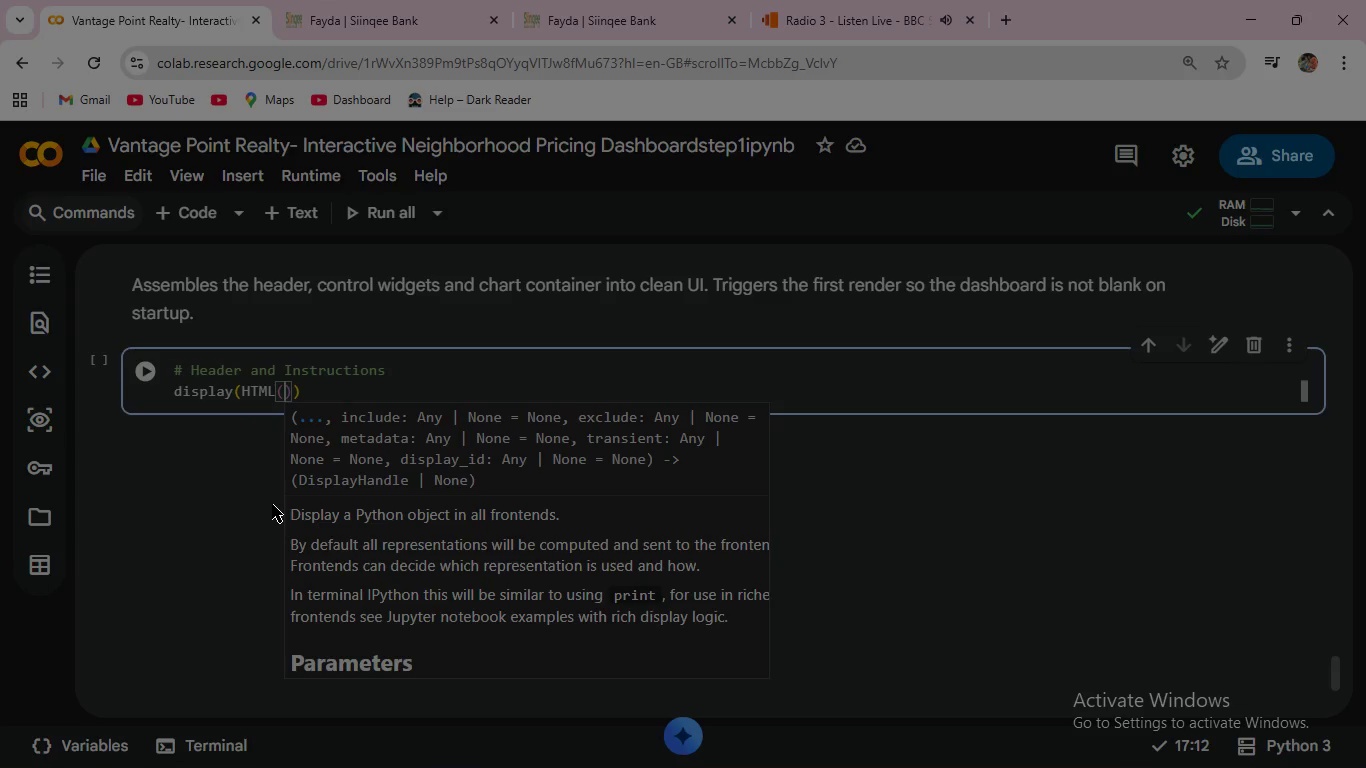 
key(Shift+Quote)
 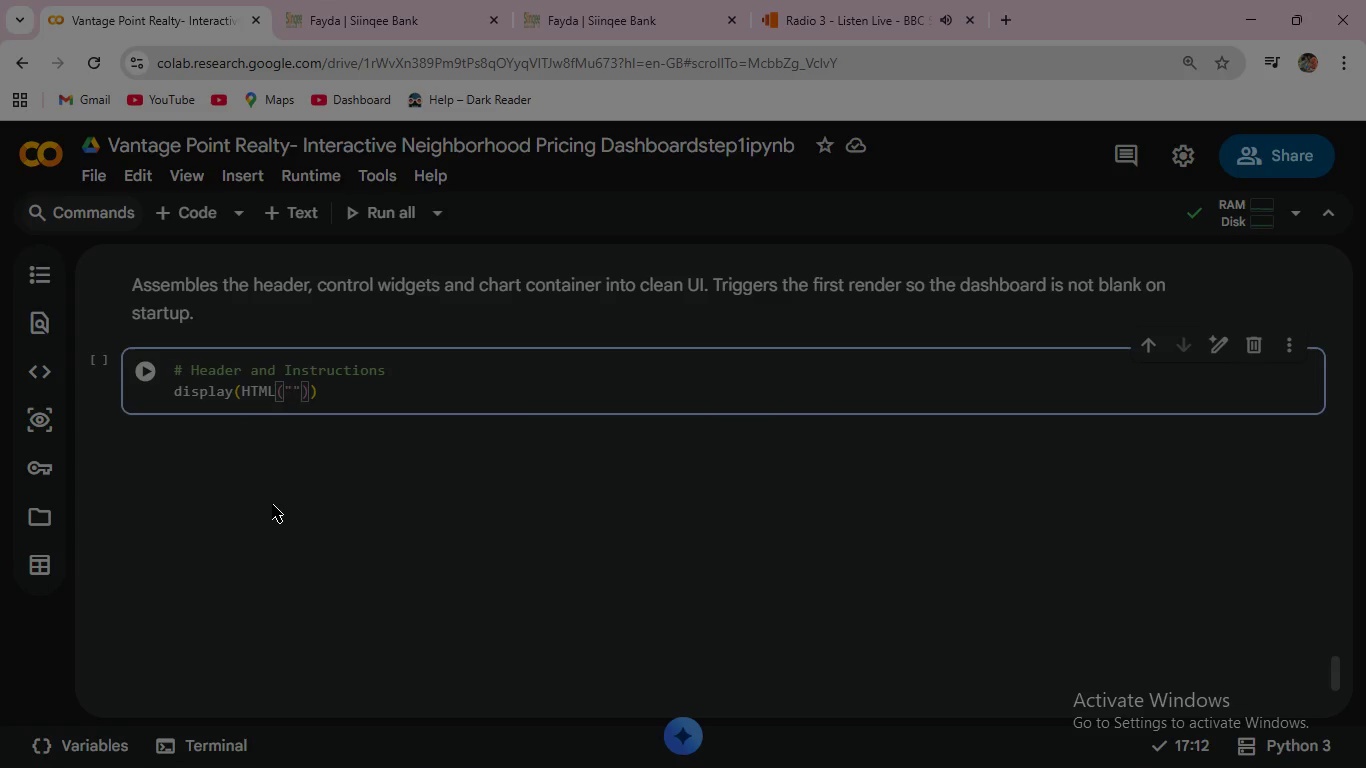 
key(Shift+Quote)
 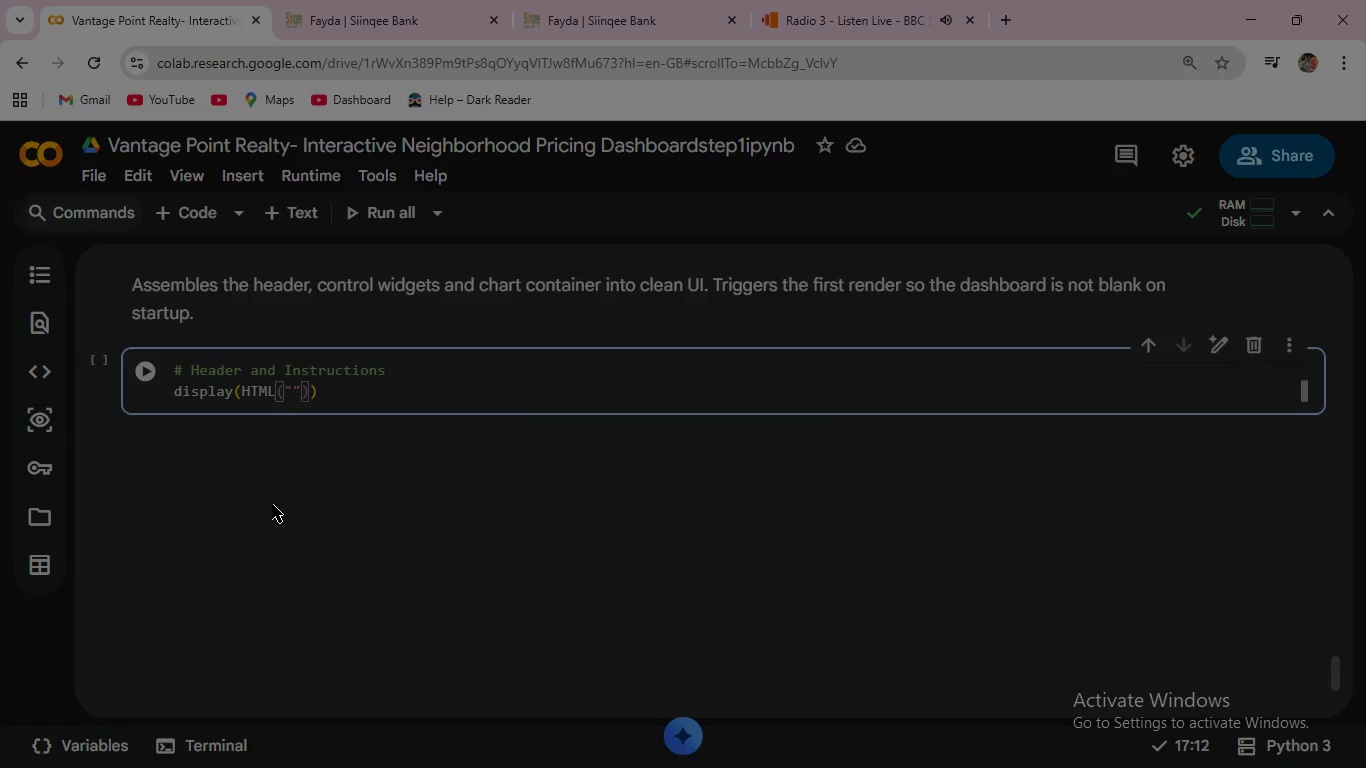 
key(Shift+Quote)
 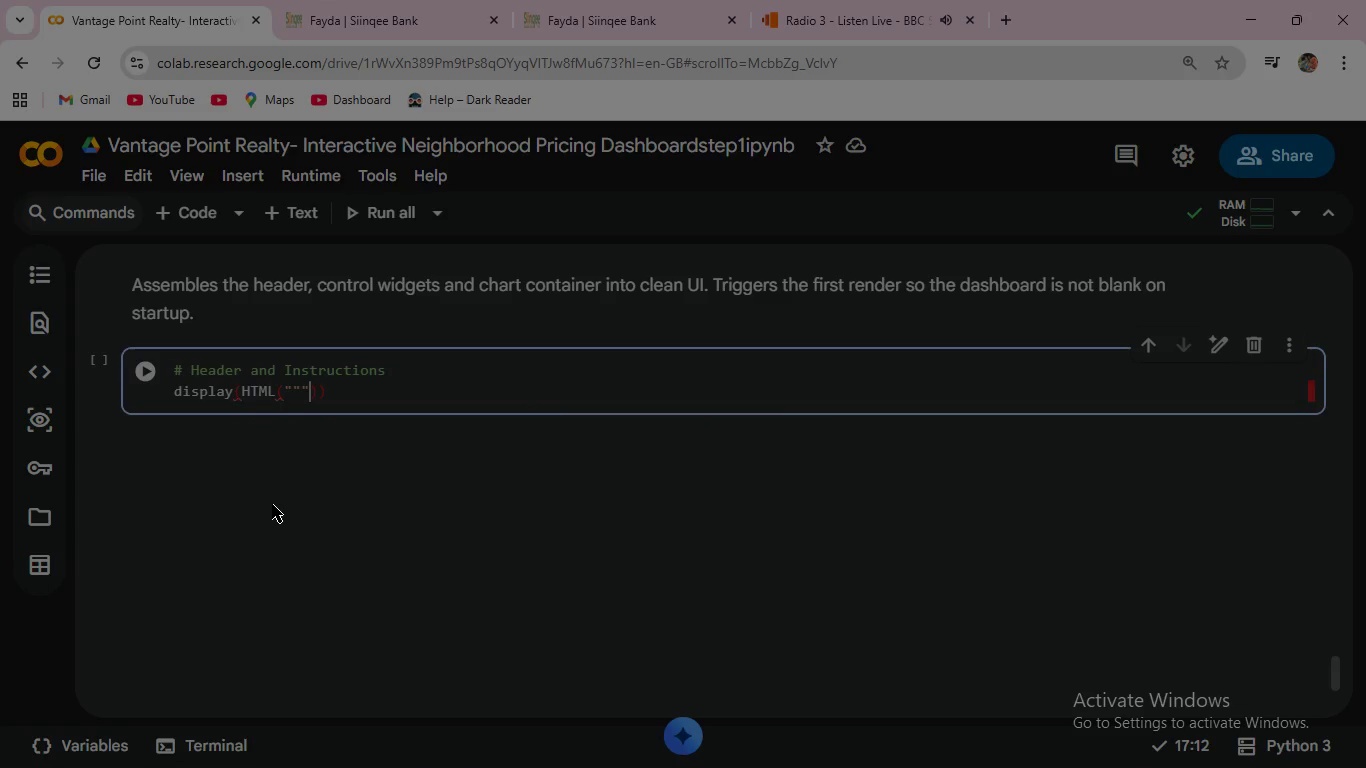 
wait(8.45)
 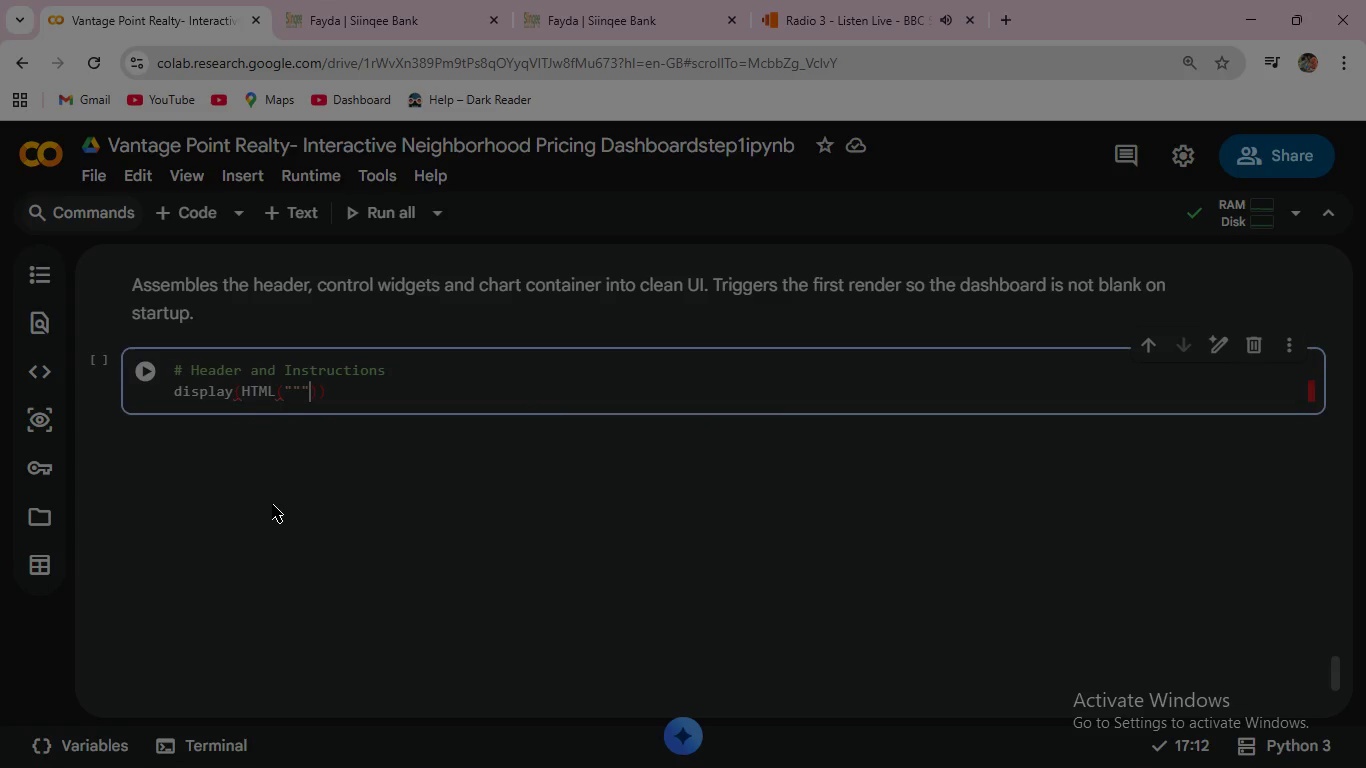 
key(Enter)
 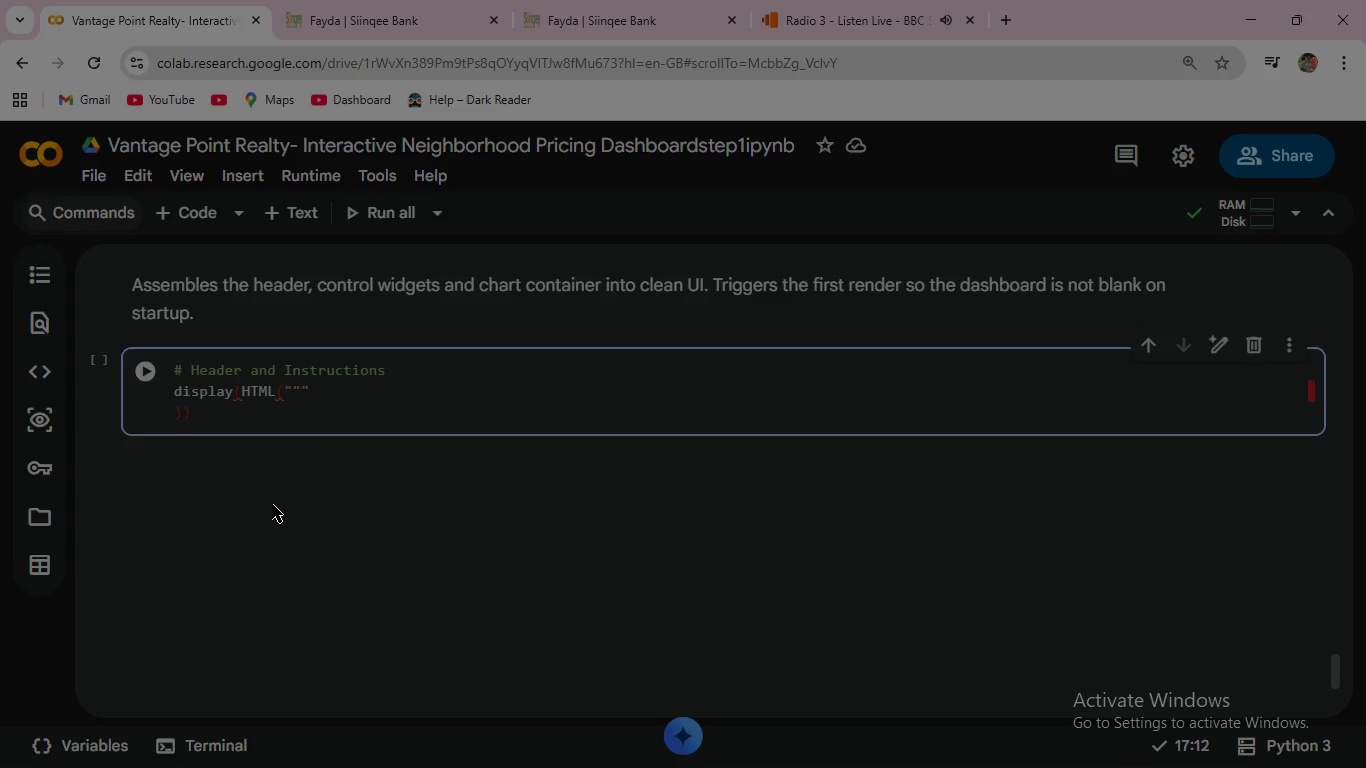 
hold_key(key=Space, duration=0.69)
 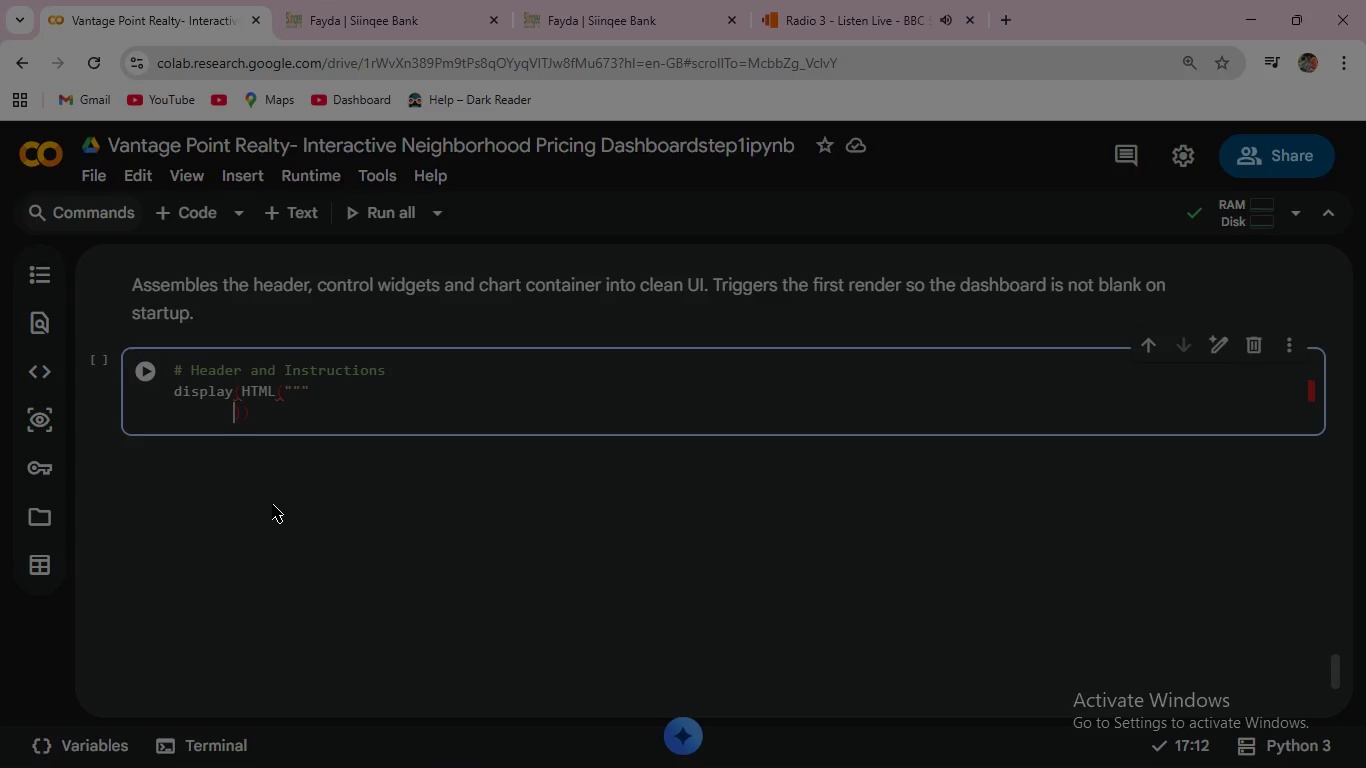 
key(Backspace)
key(Backspace)
key(Backspace)
key(Backspace)
type(<div)
 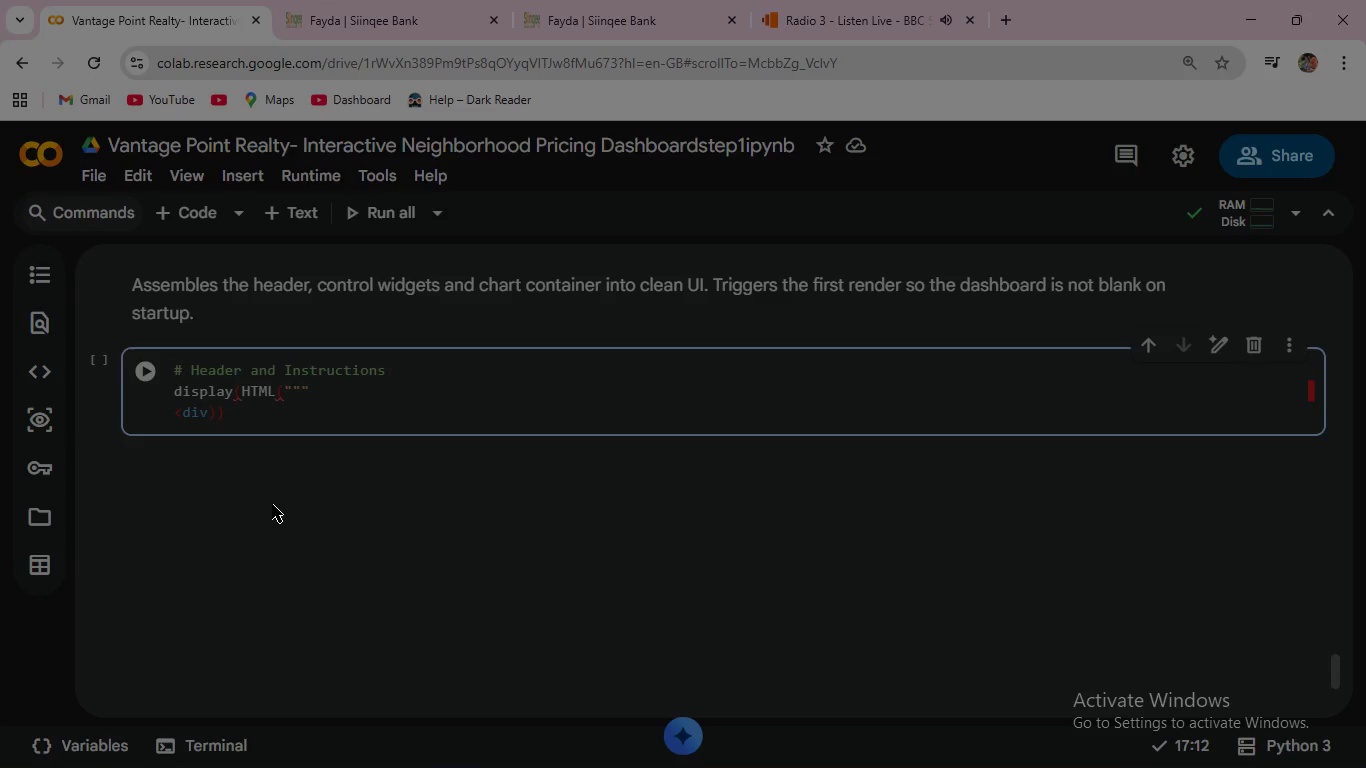 
type( style=)
 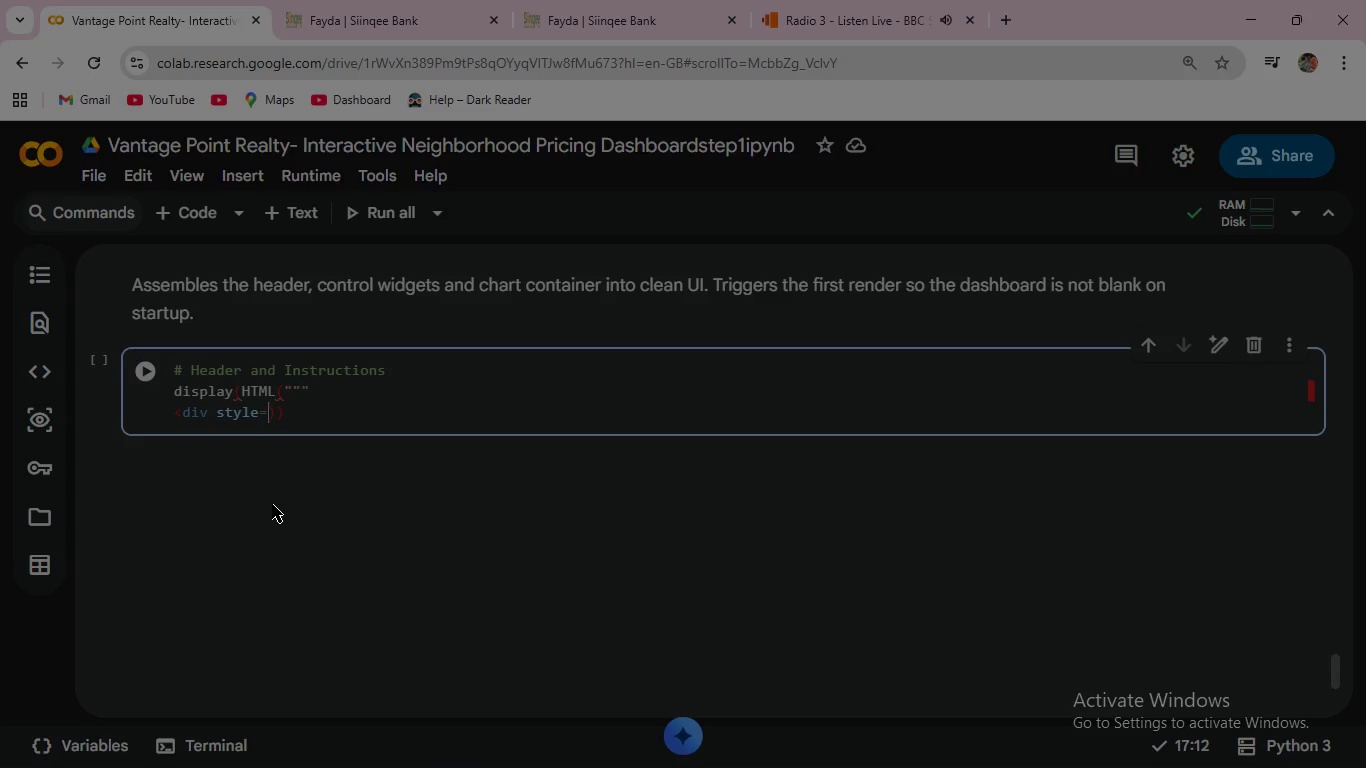 
type("background:)
 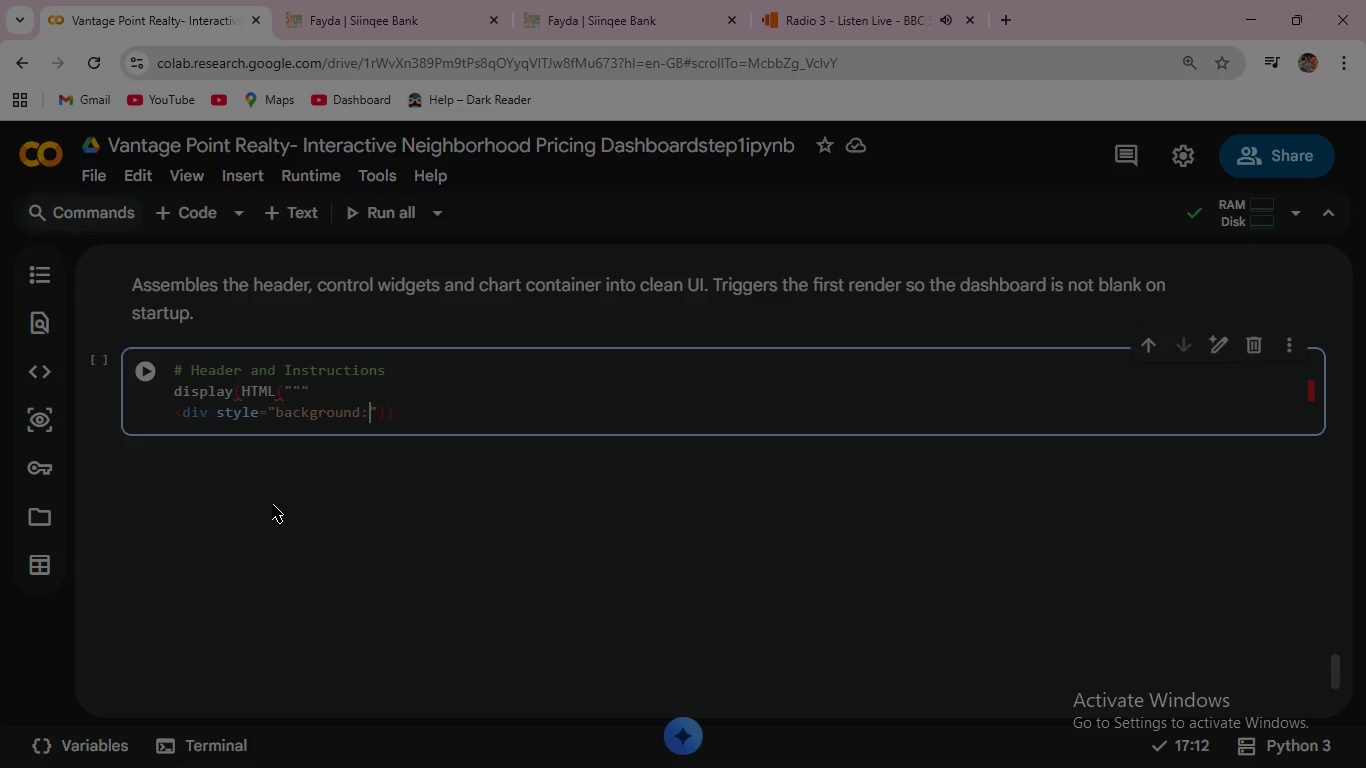 
type(#f4f6f9)
 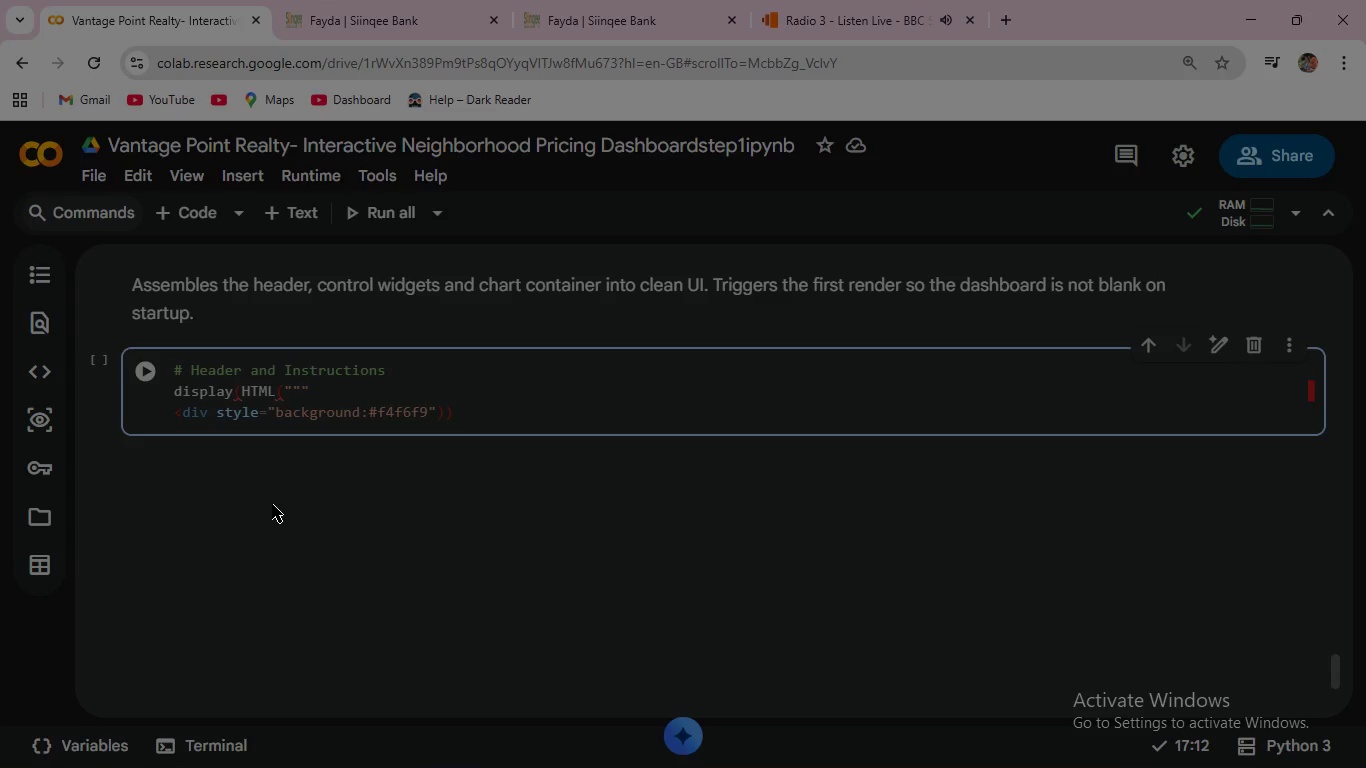 
wait(6.33)
 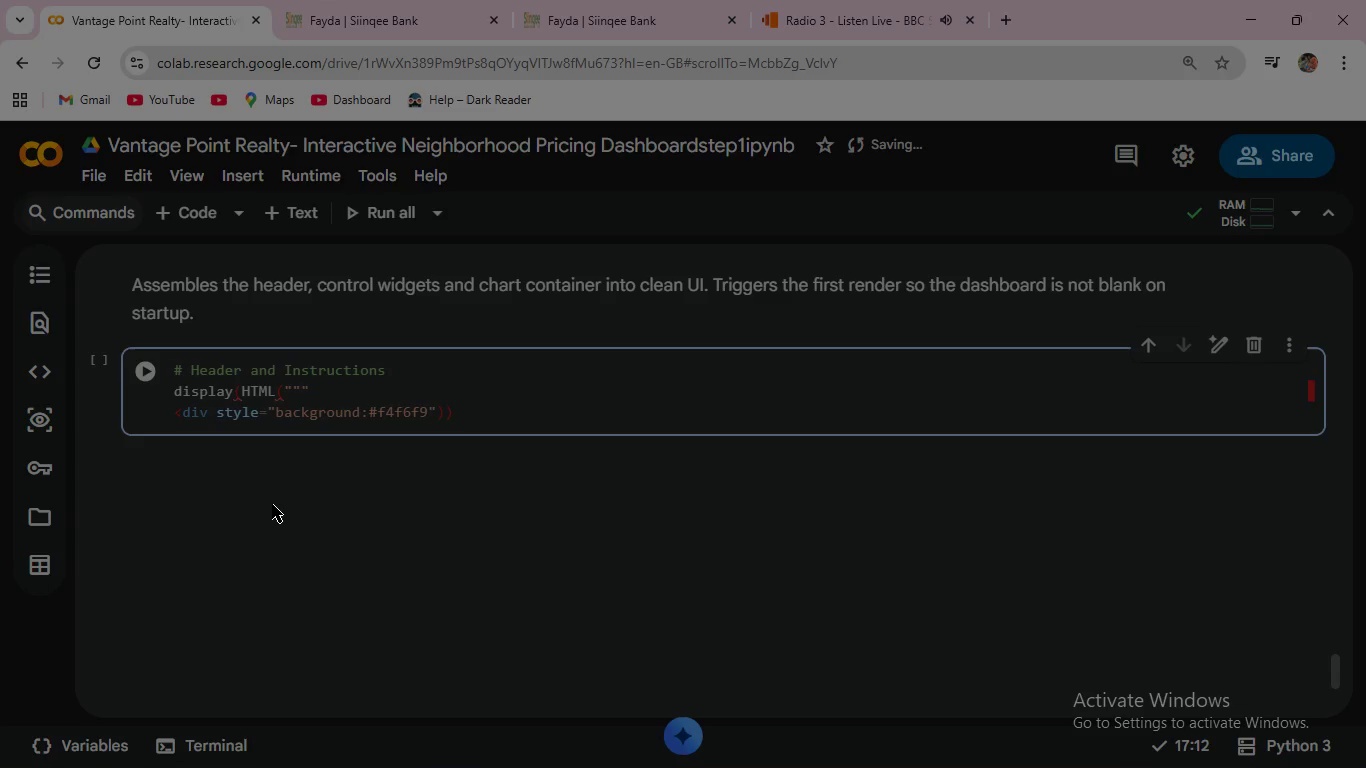 
type(; padding:12px 18px)
 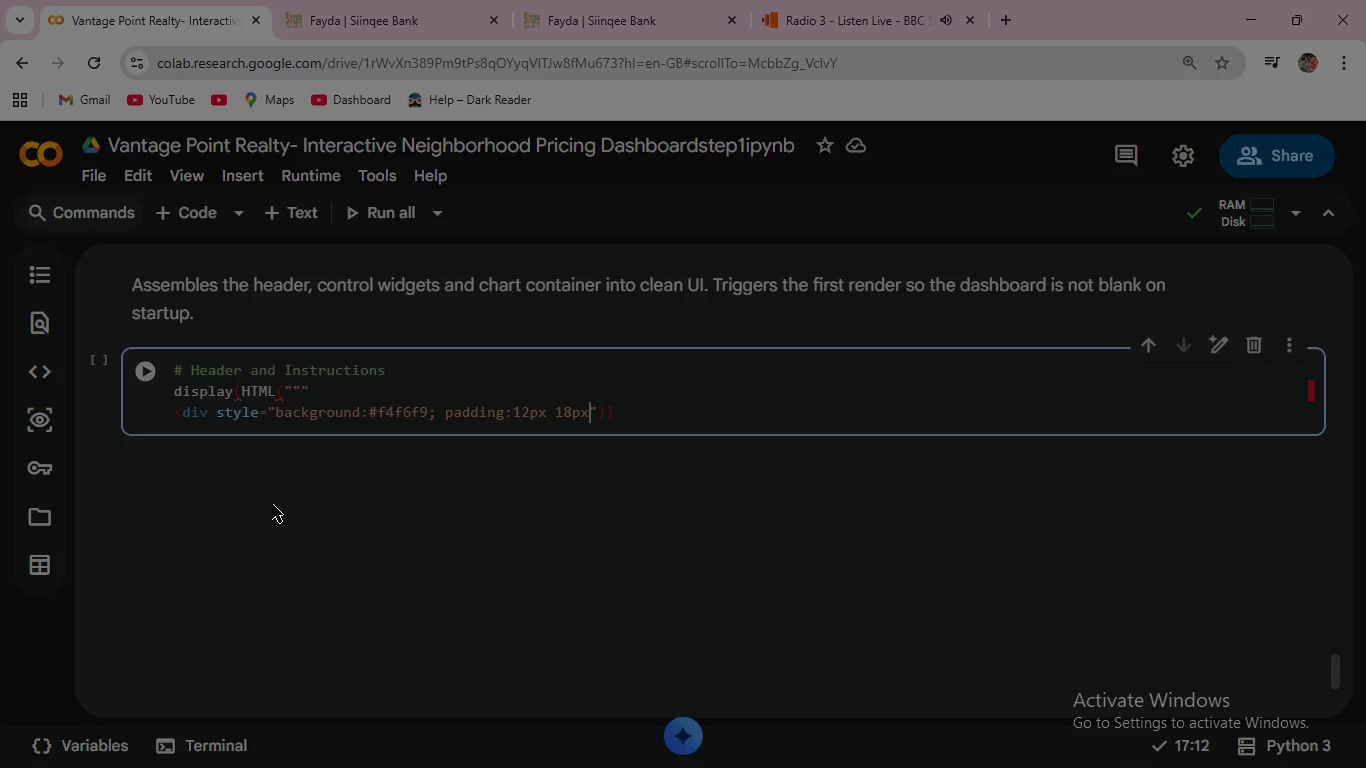 
type(; border-radius)
 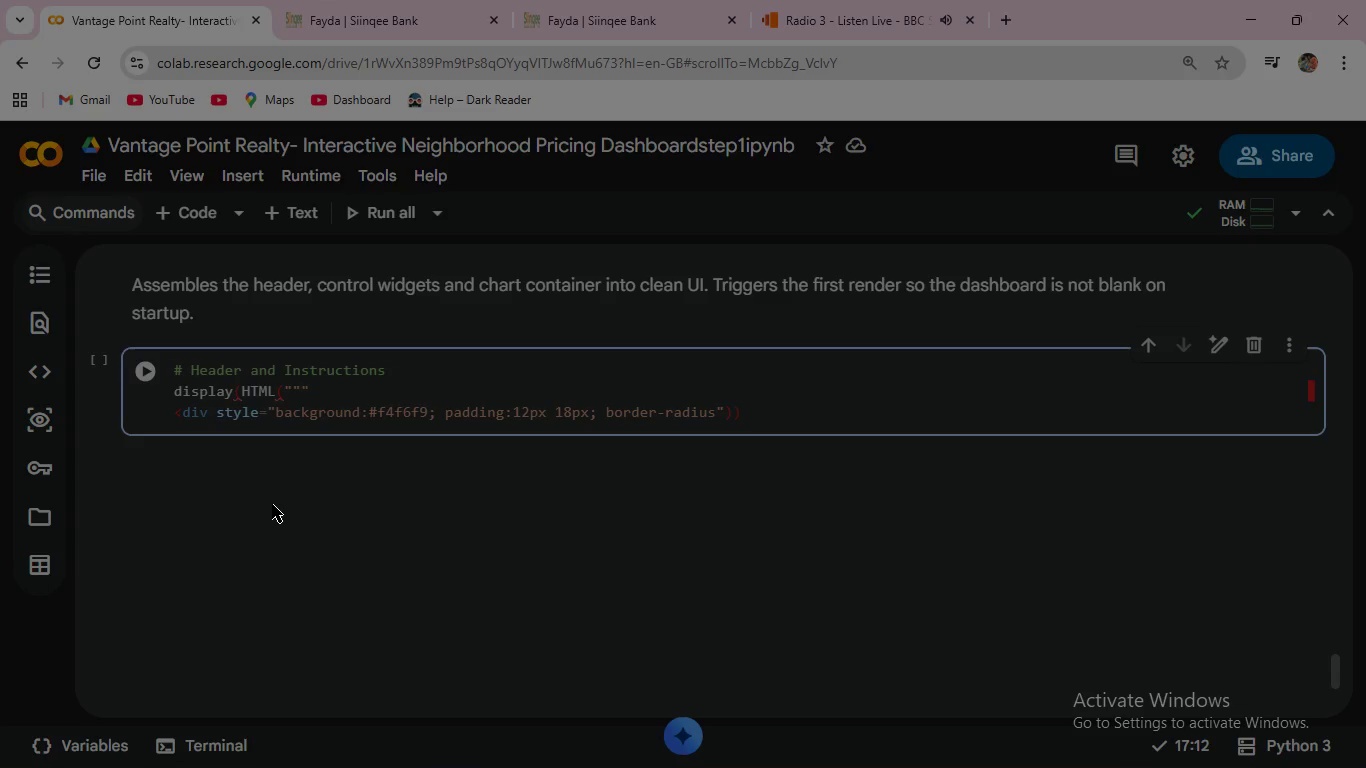 
type(:8px; bor)
 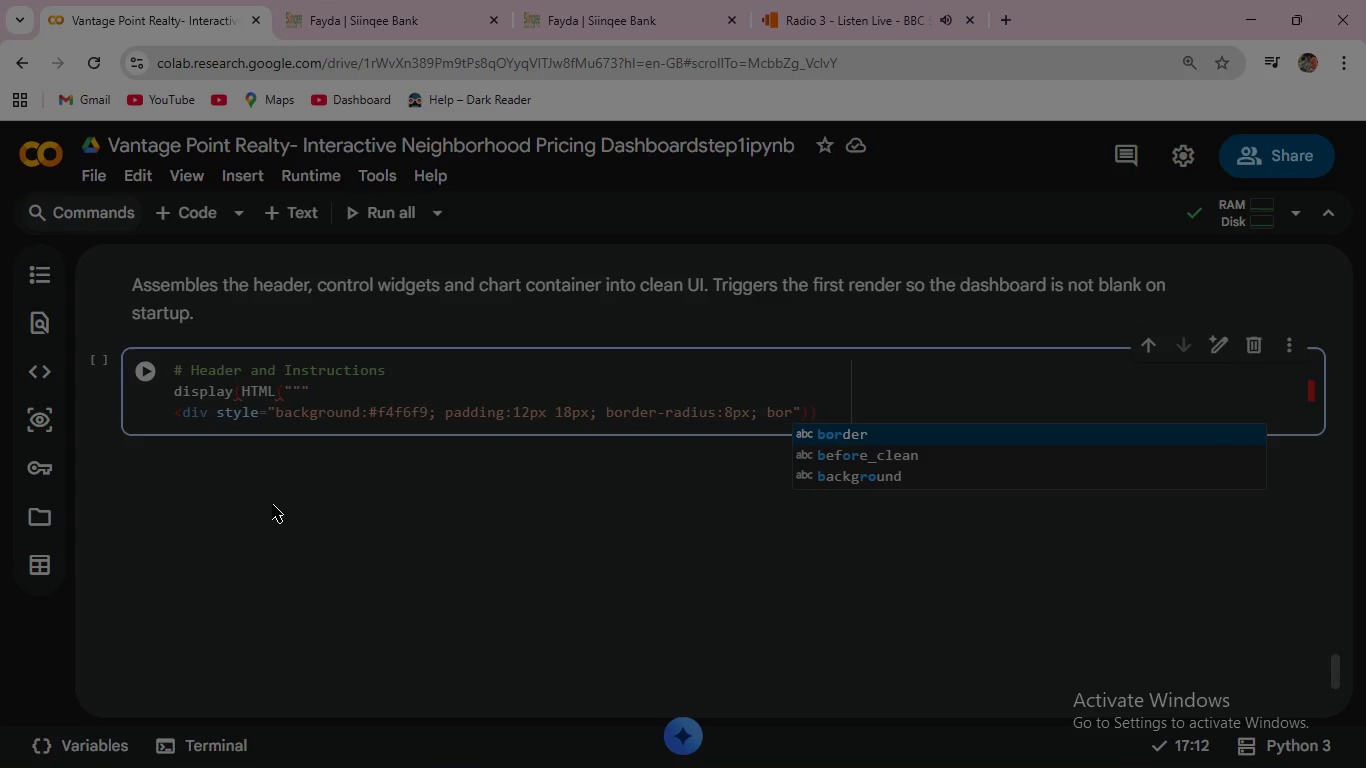 
type(der-left)
 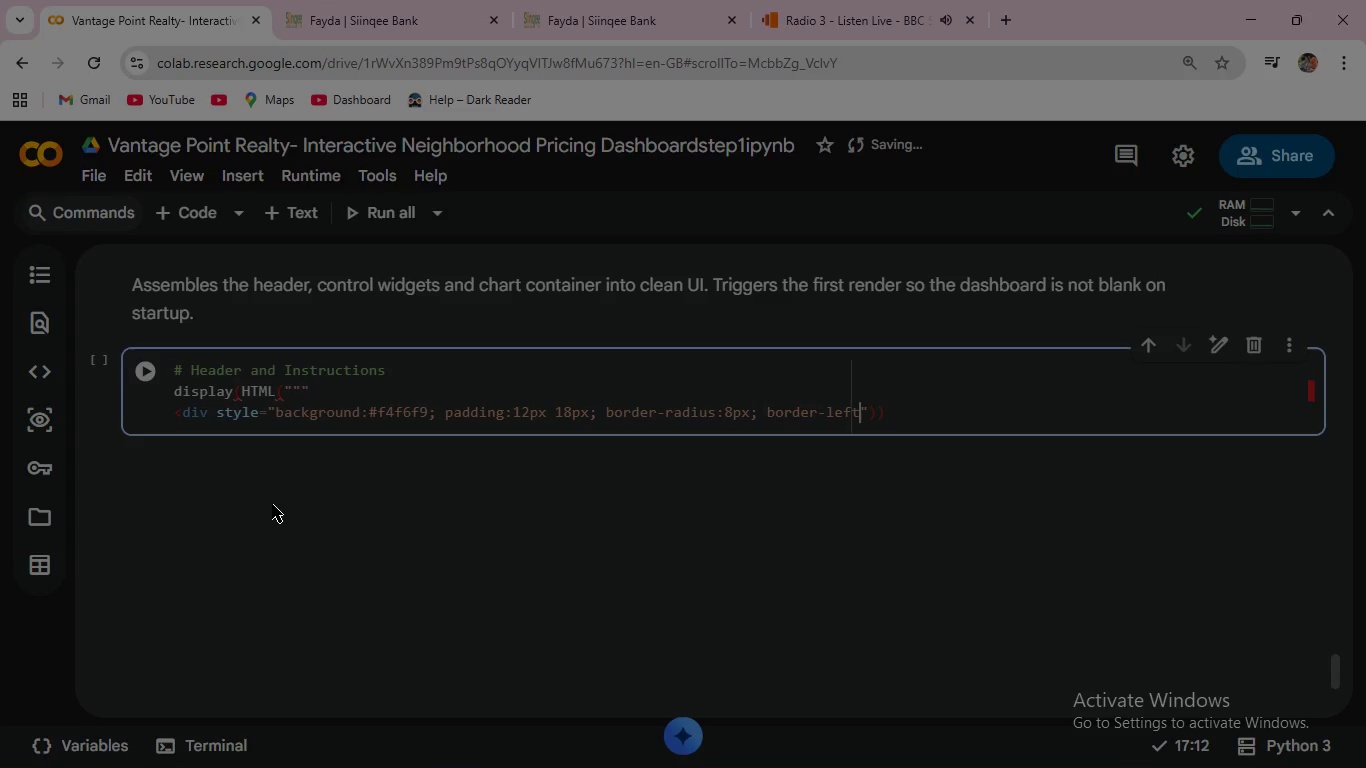 
wait(9.3)
 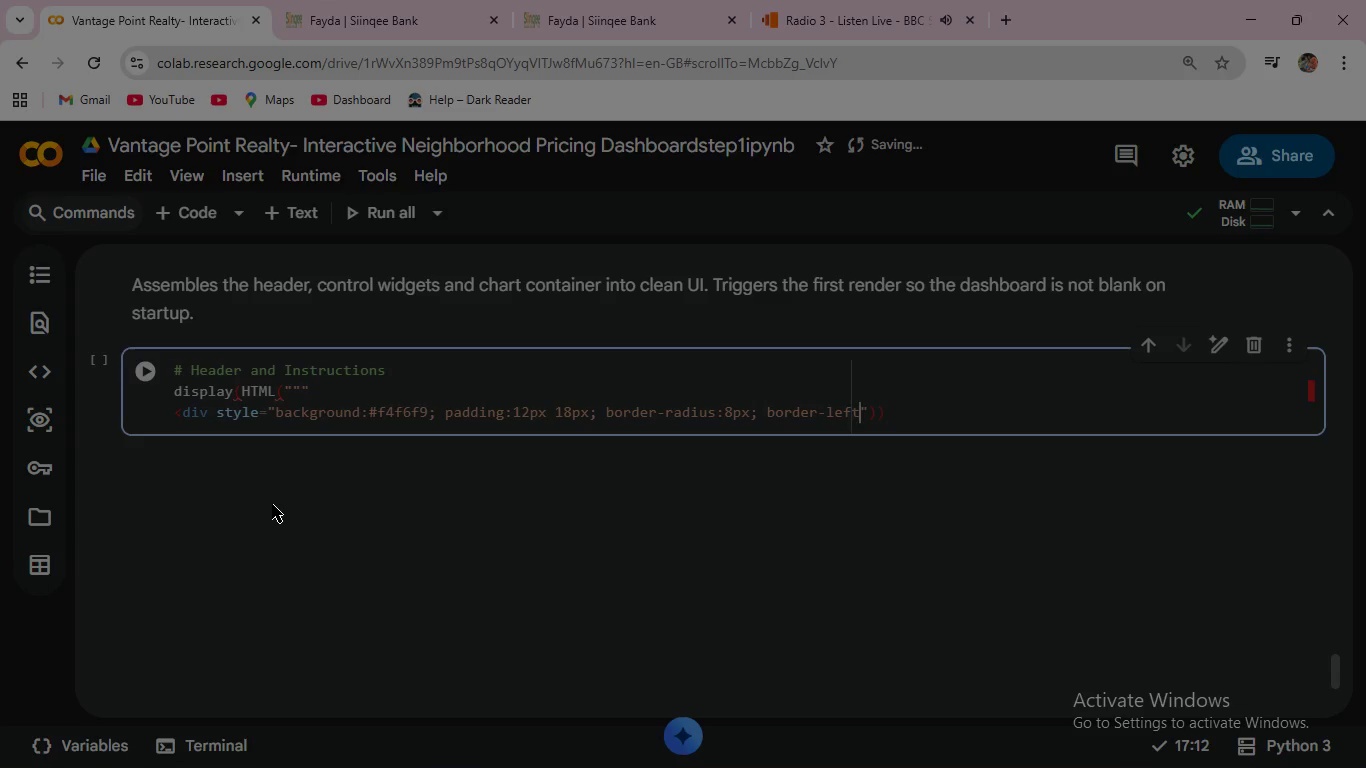 
type(:5)
key(Backspace)
type(4px solid)
 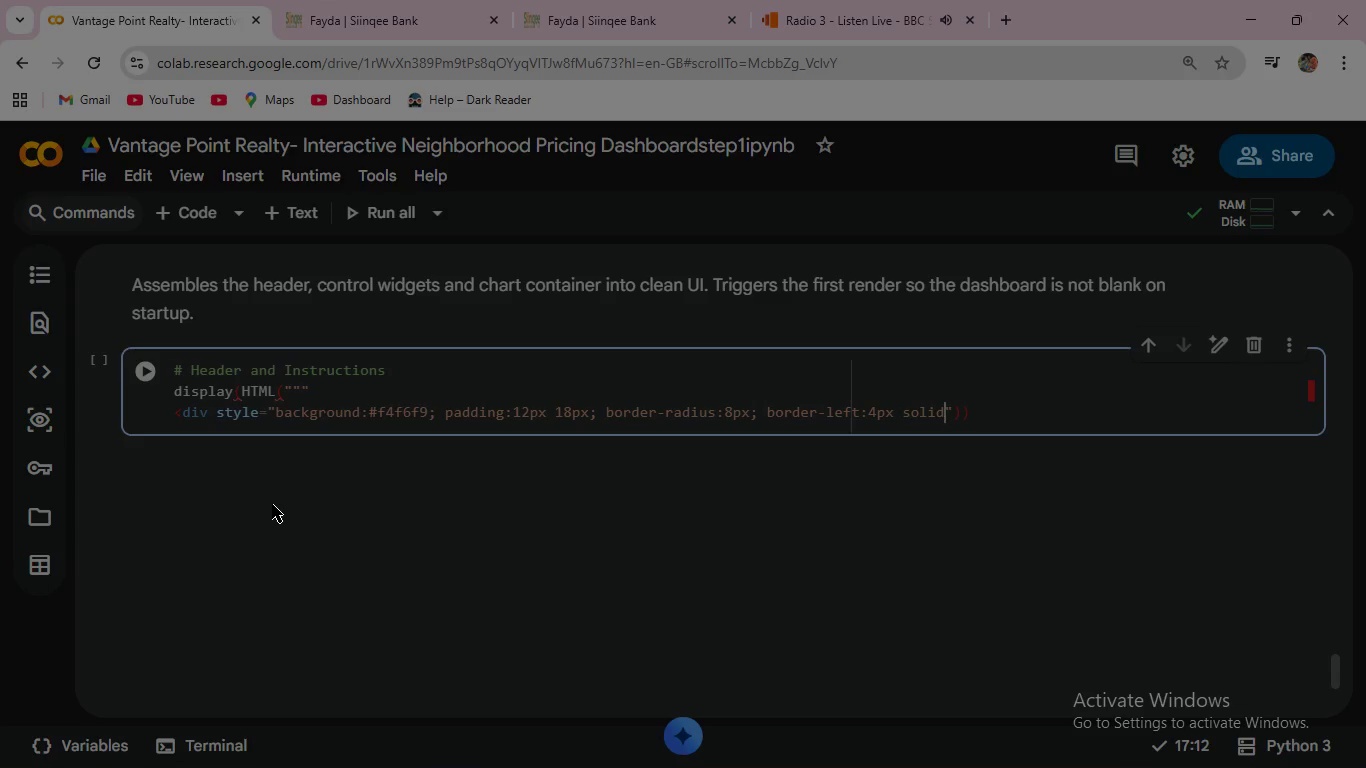 
hold_key(key=ShiftLeft, duration=0.69)
 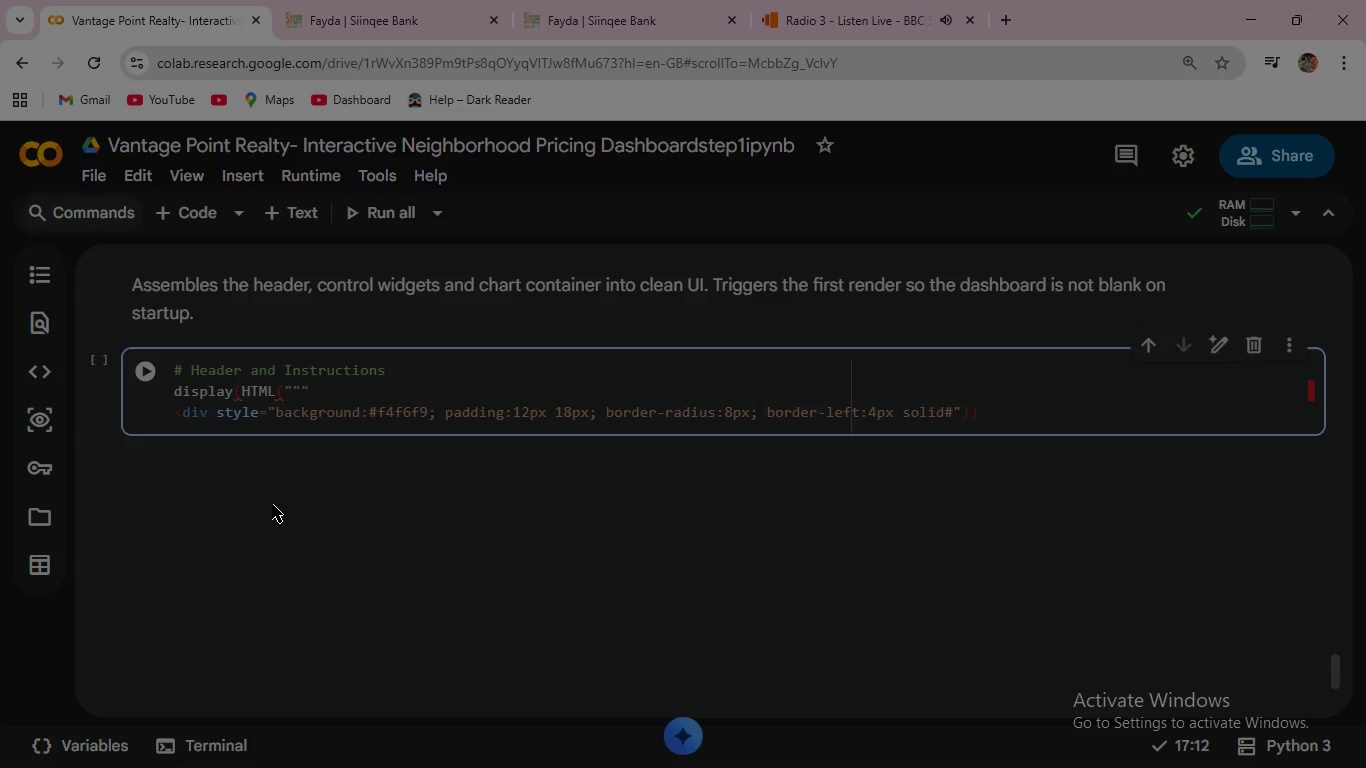 
key(3)
 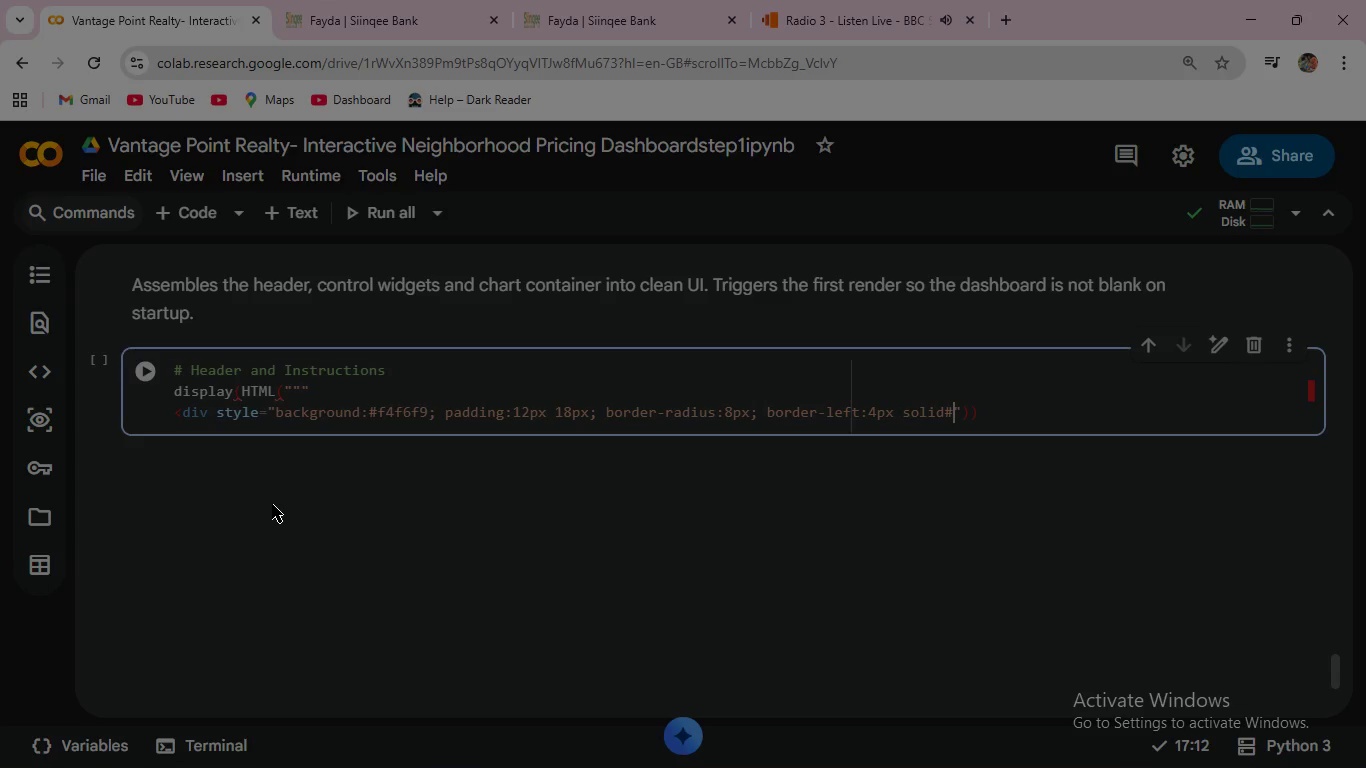 
key(Backspace)
type( #3498db; margin-bottom:)
 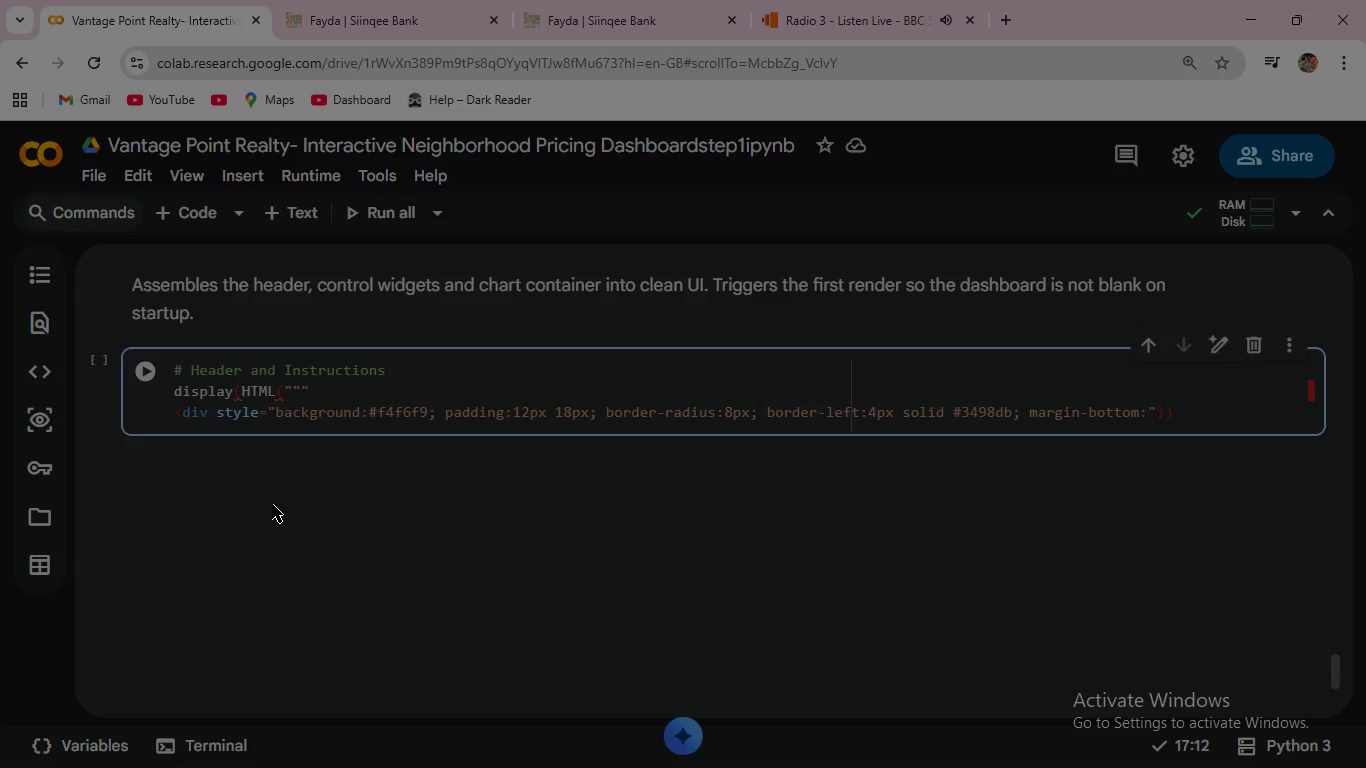 
type(12px)
 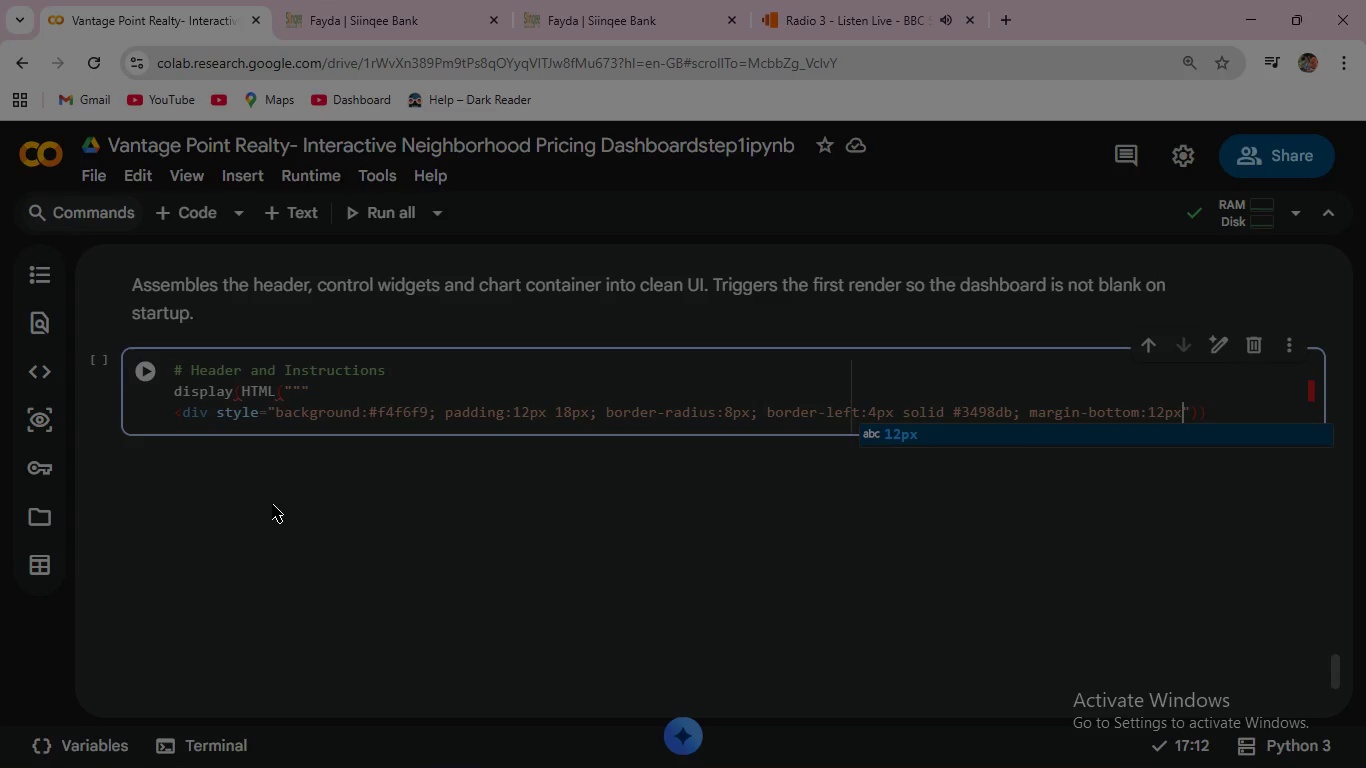 
key(Semicolon)
 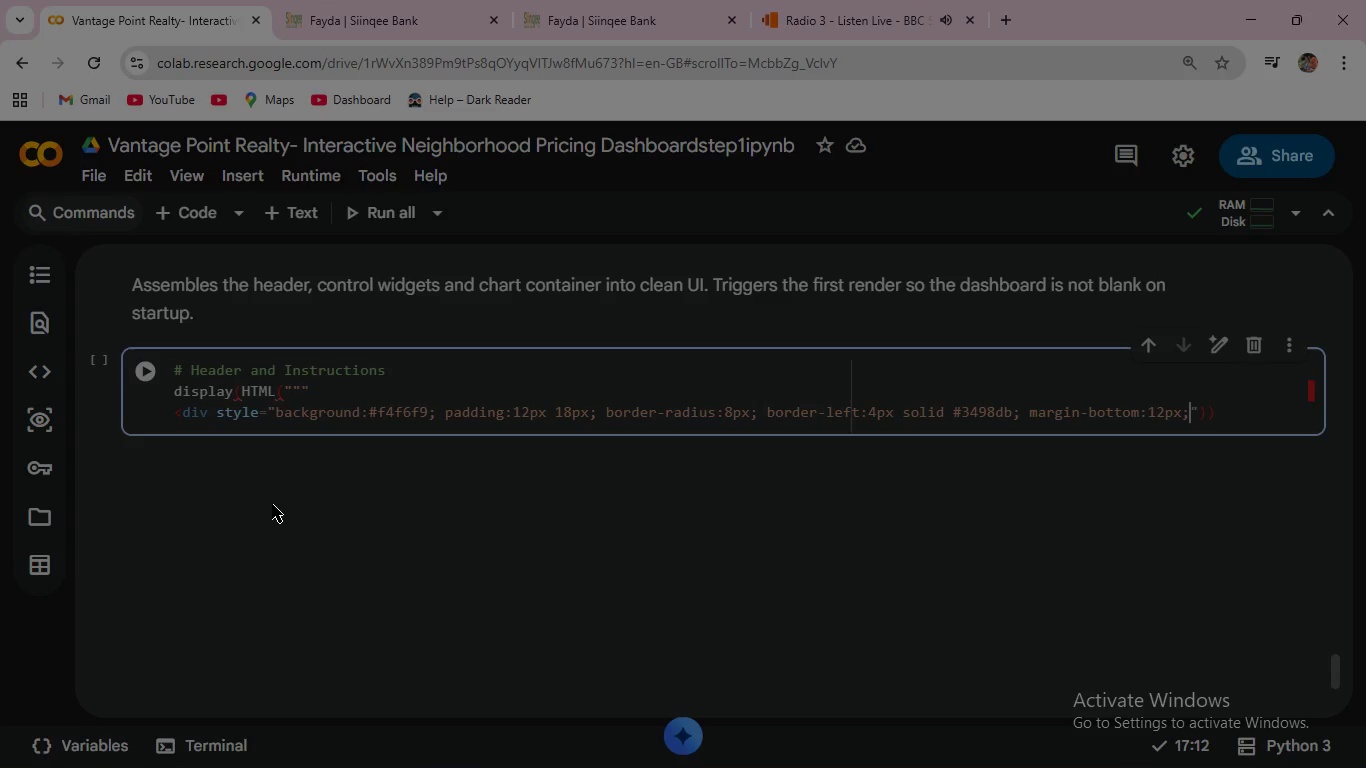 
wait(5.61)
 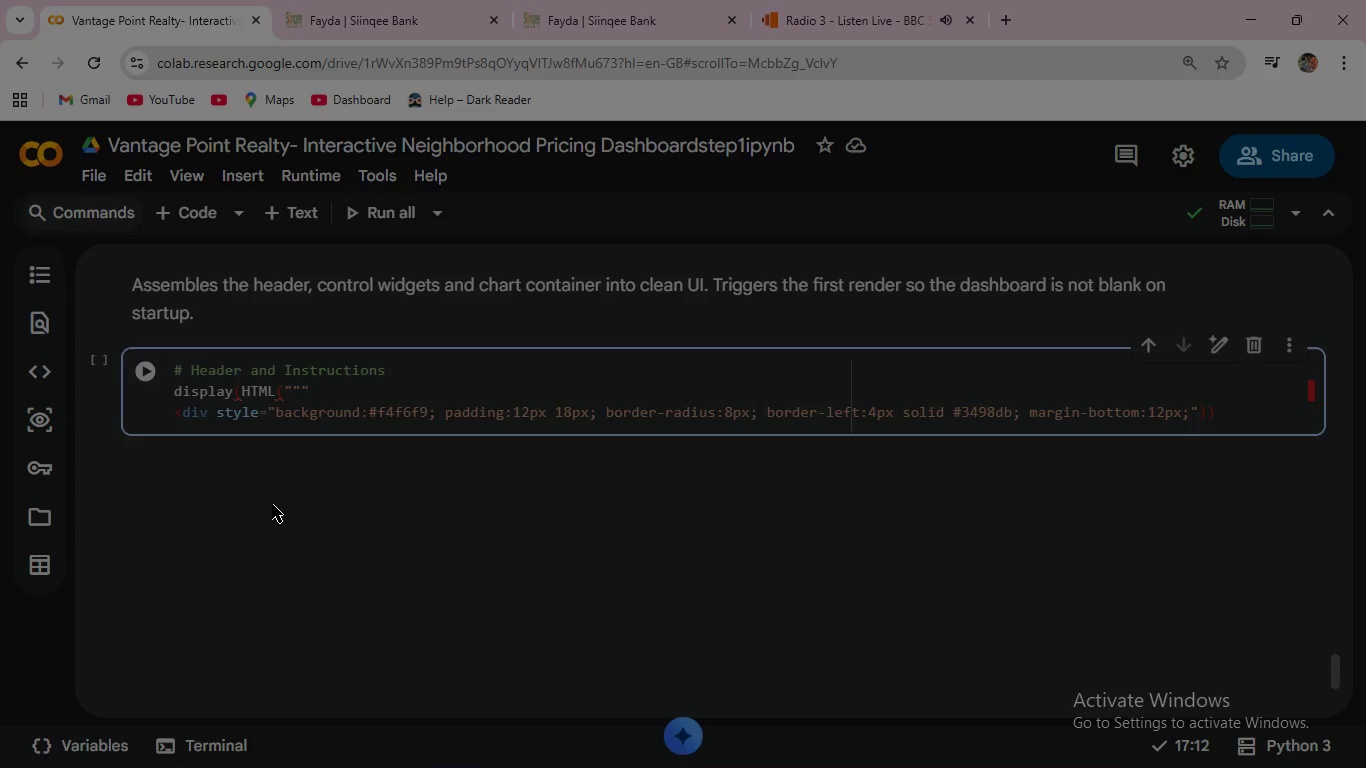 
key(ArrowRight)
 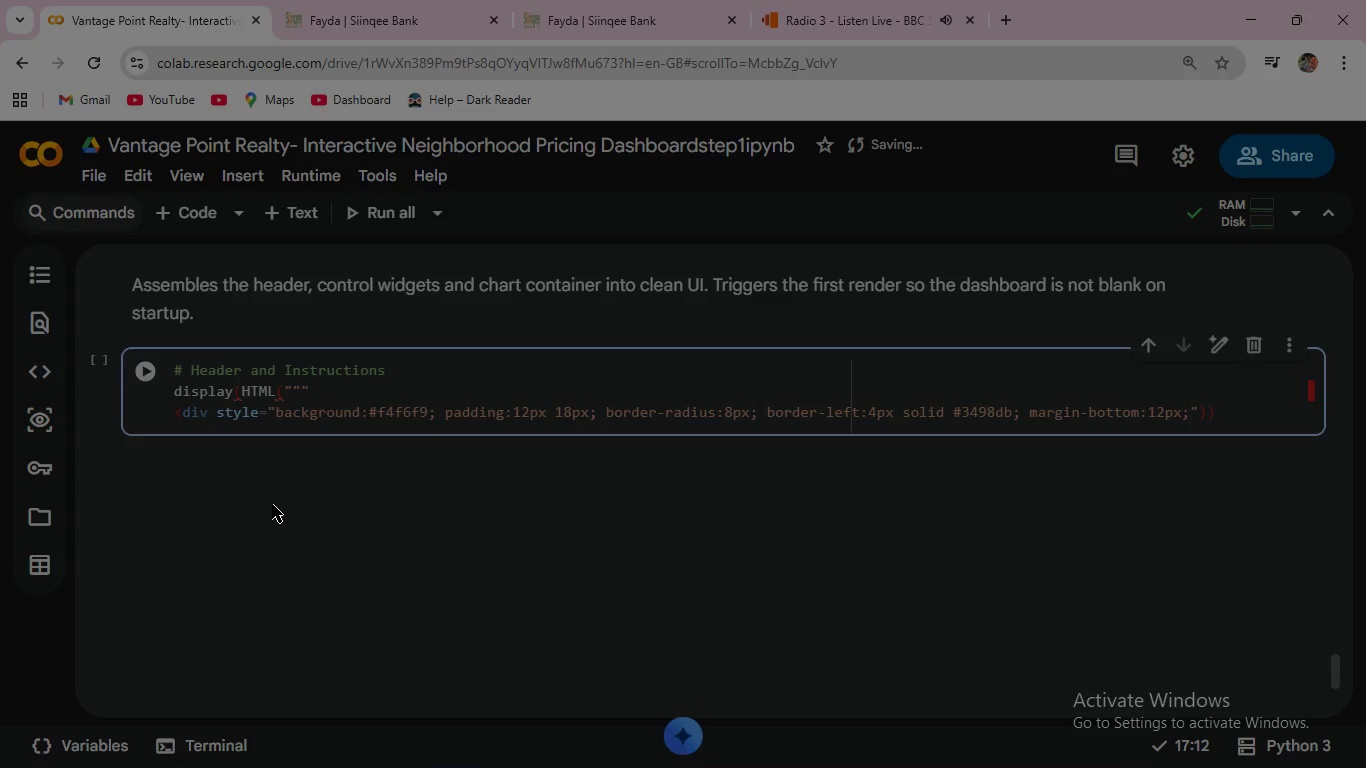 
key(Shift+Period)
 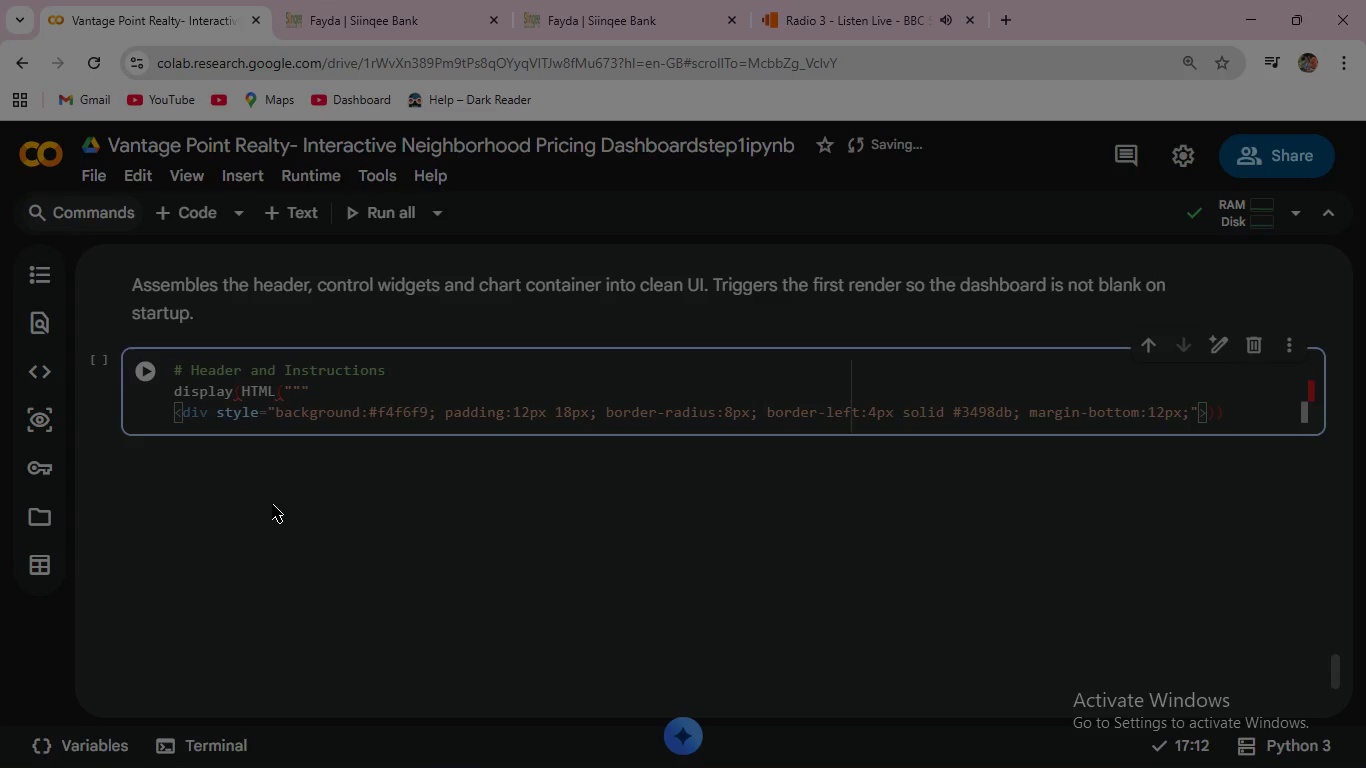 
key(Enter)
 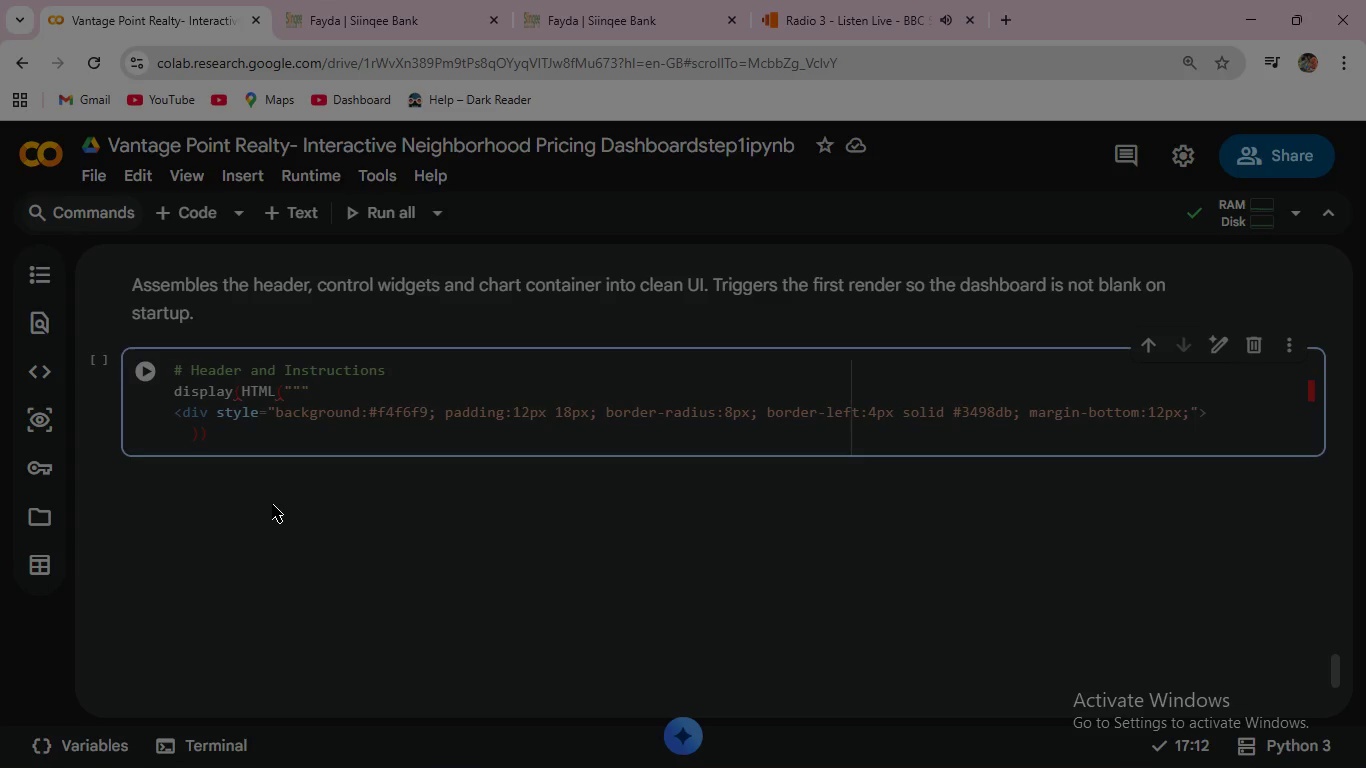 
wait(9.83)
 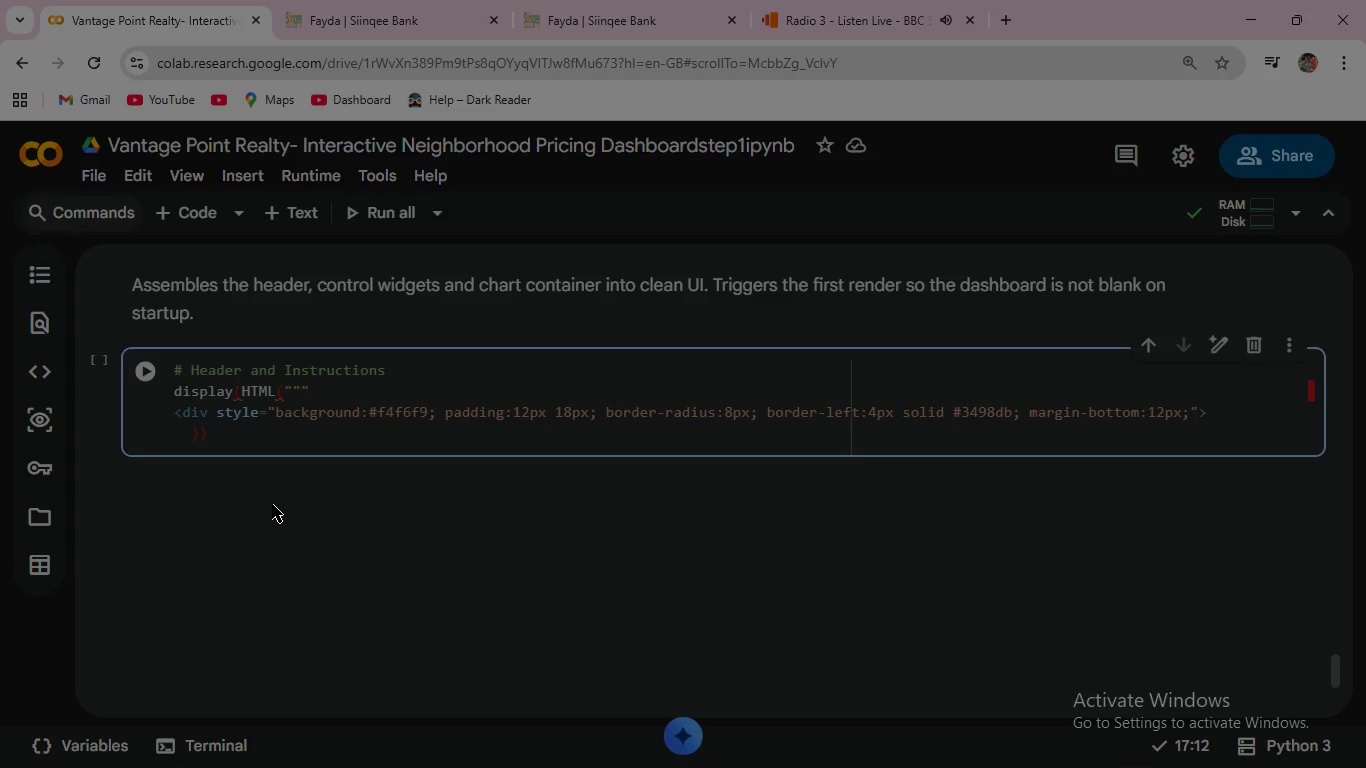 
type(   <h3>)
key(Backspace)
type( style="margin:) ) $PX:)
 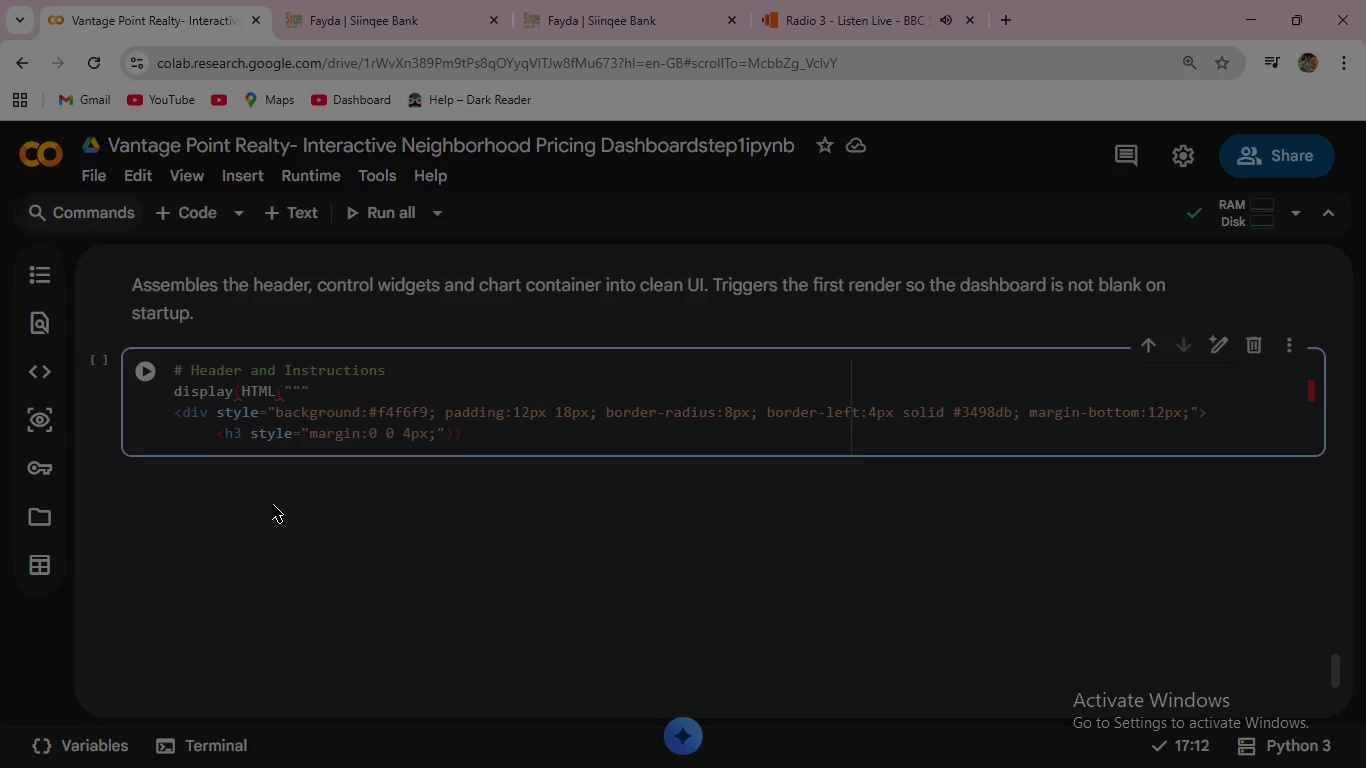 
key(Shift+ArrowRight)
 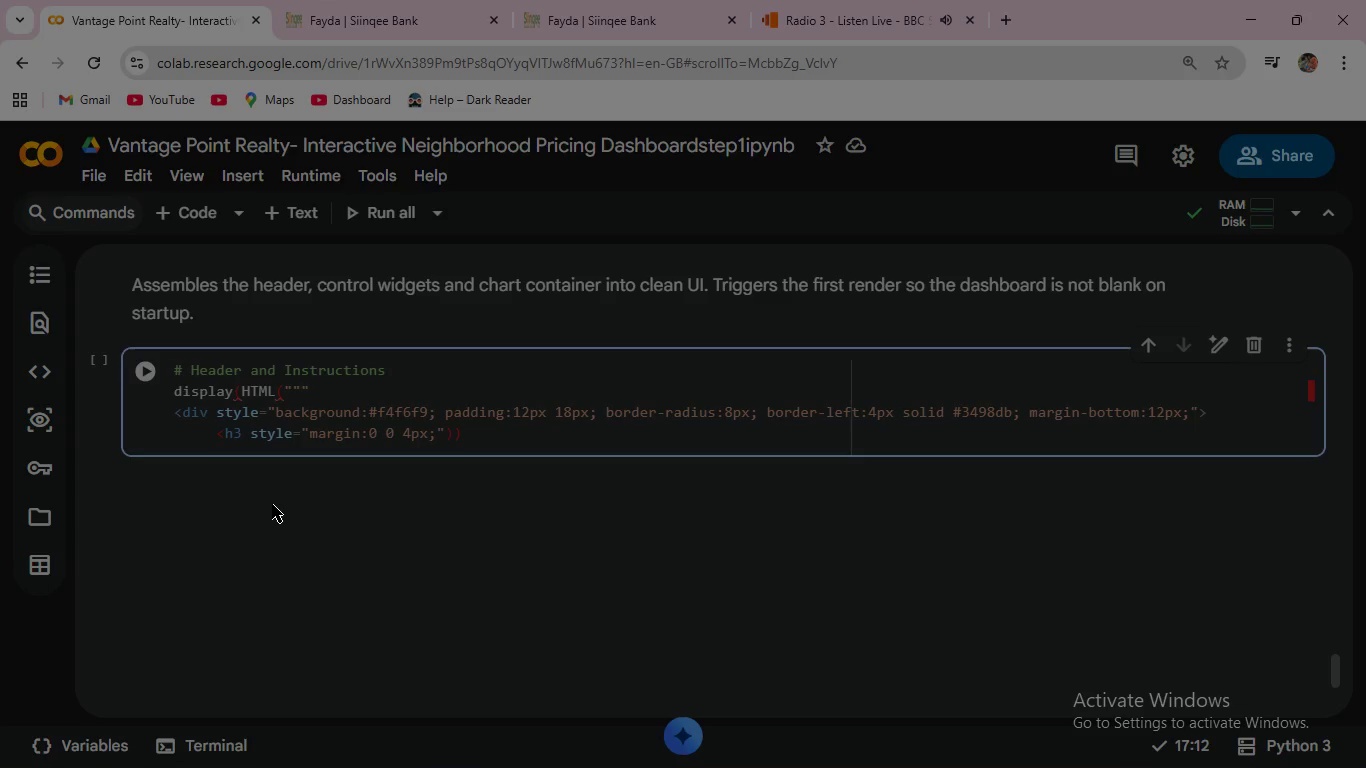 
wait(5.17)
 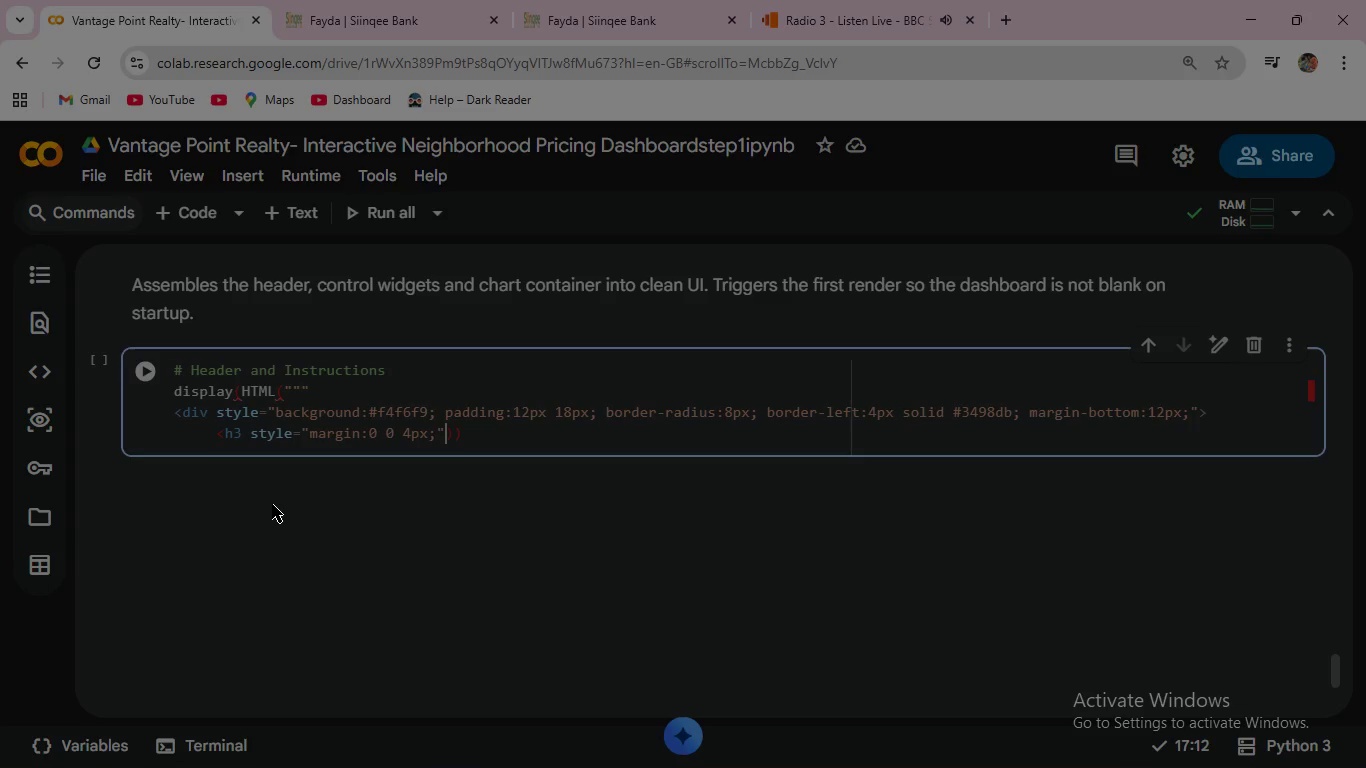 
type(> Vantage )
 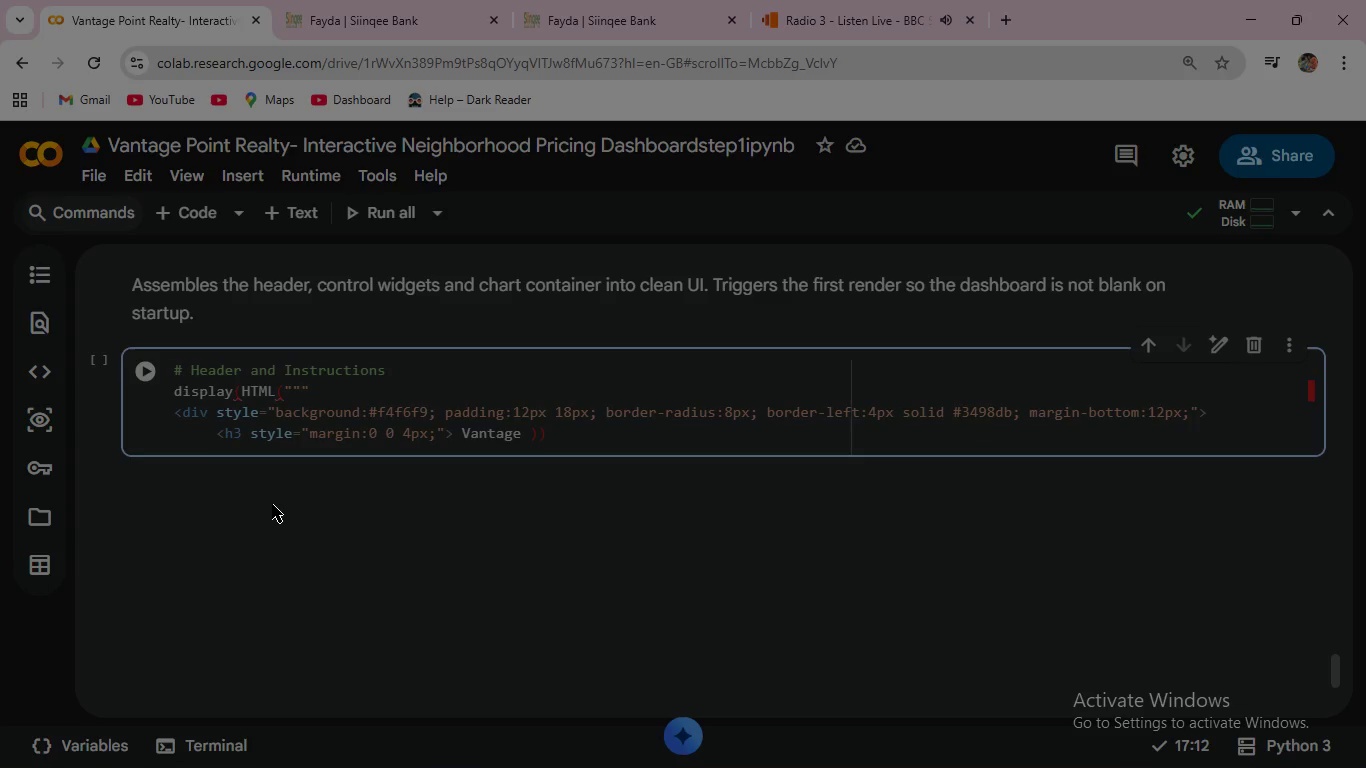 
type(Point Real)
 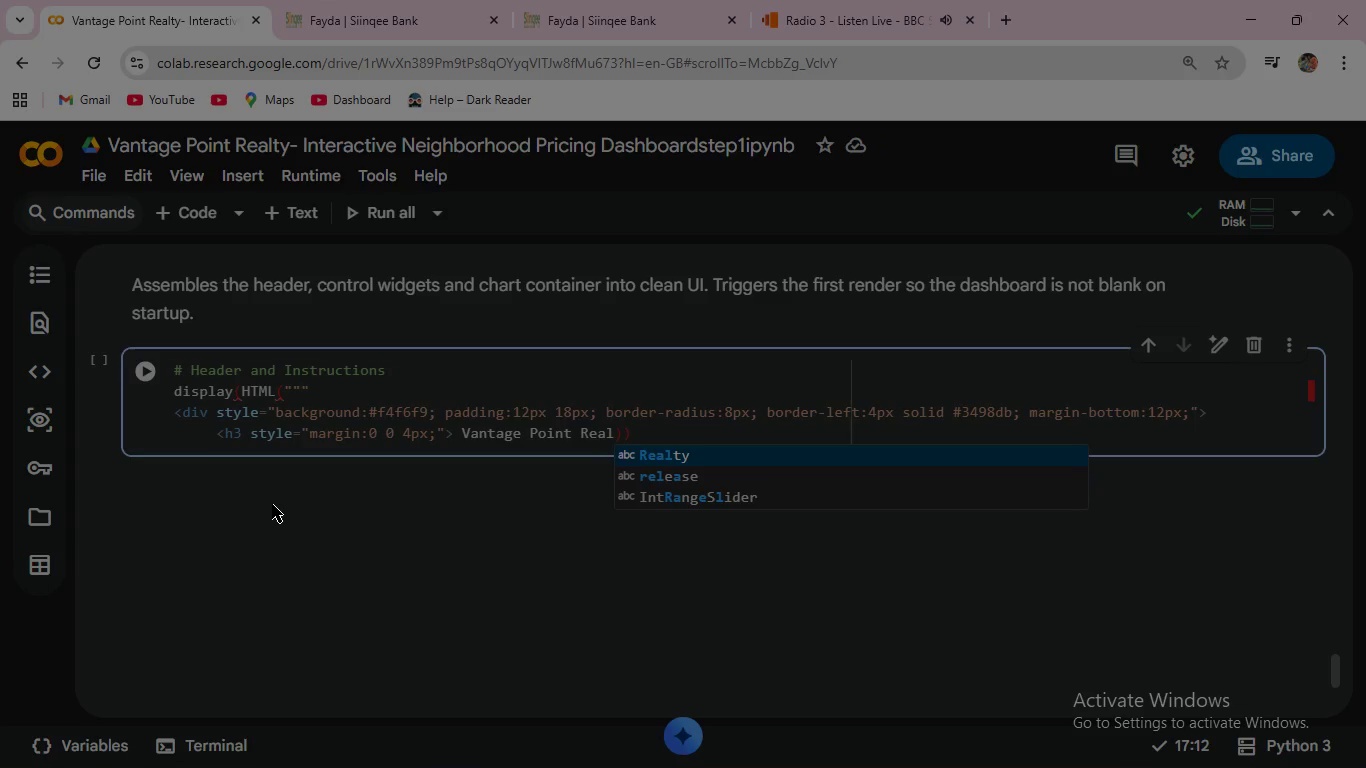 
key(Enter)
 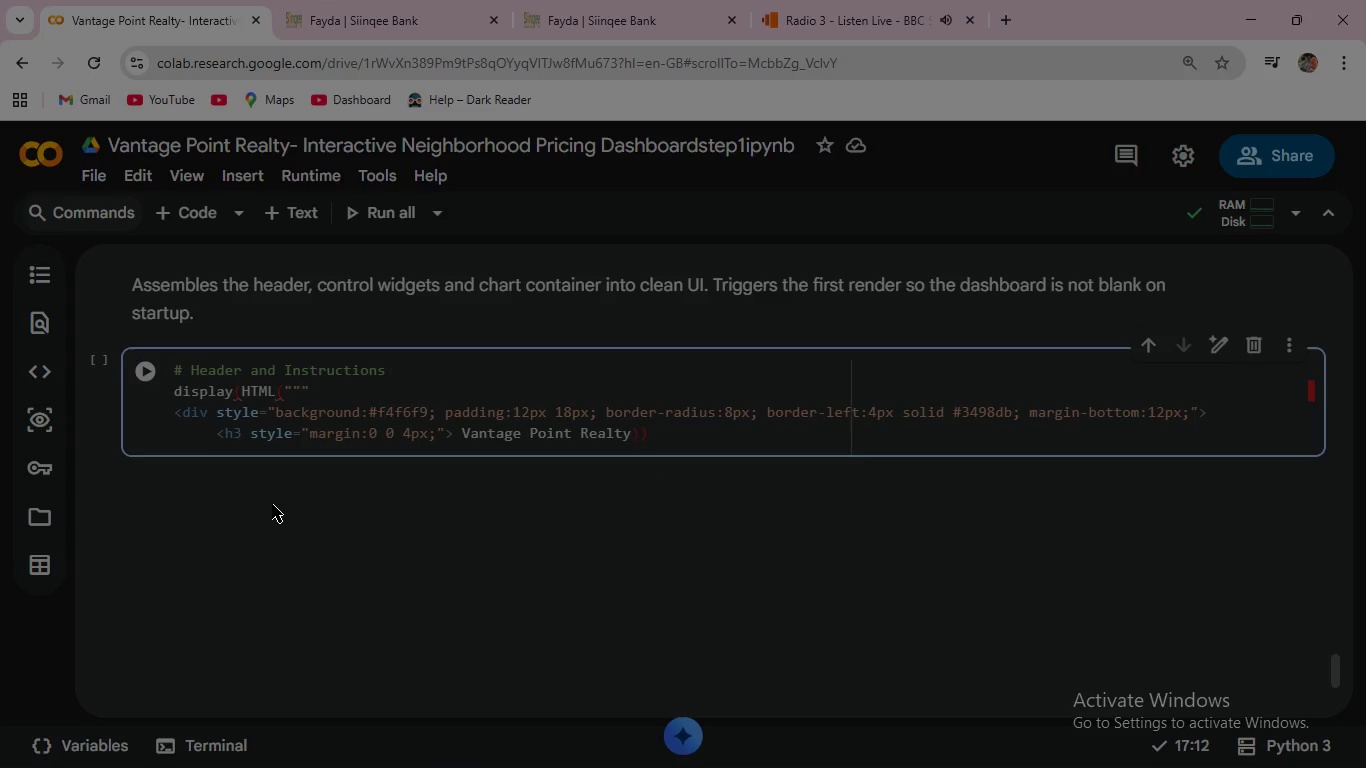 
type(- Interactive )
 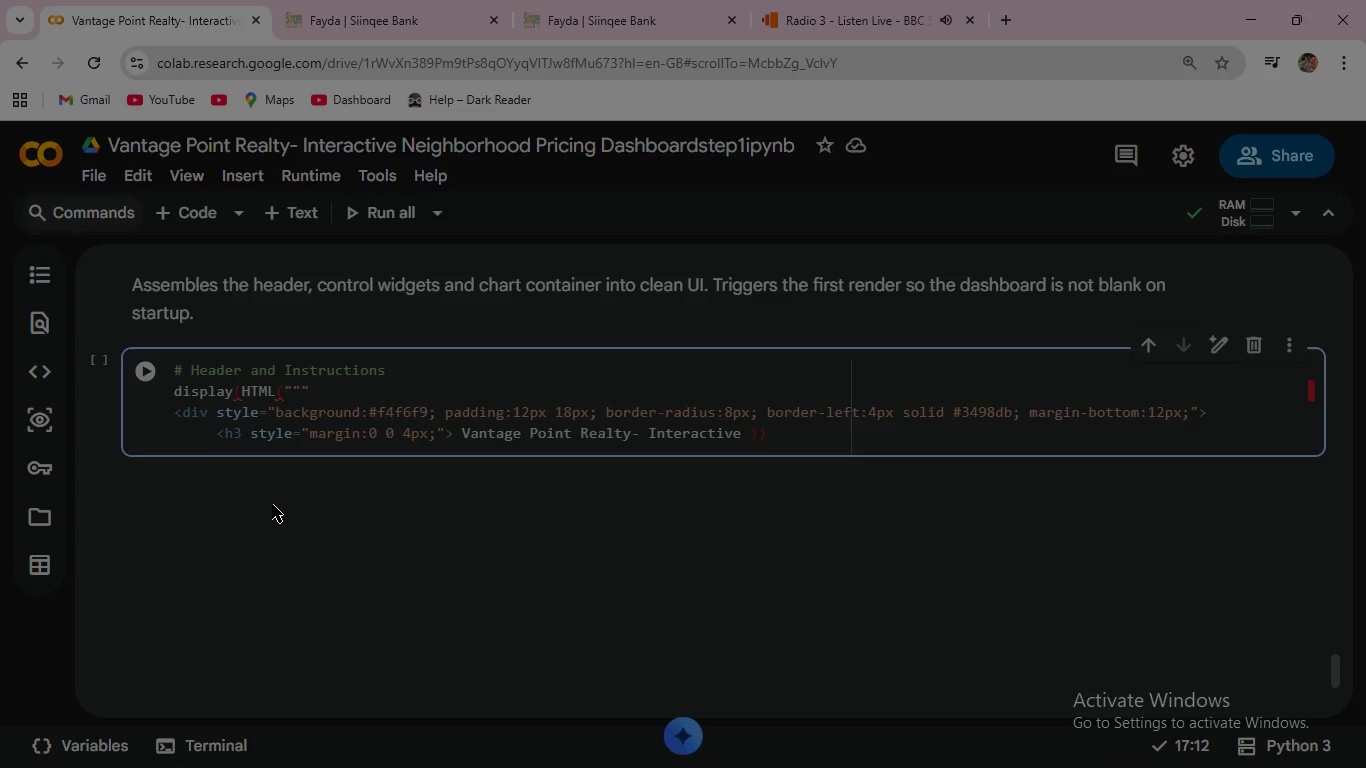 
type(Pricing Dash)
 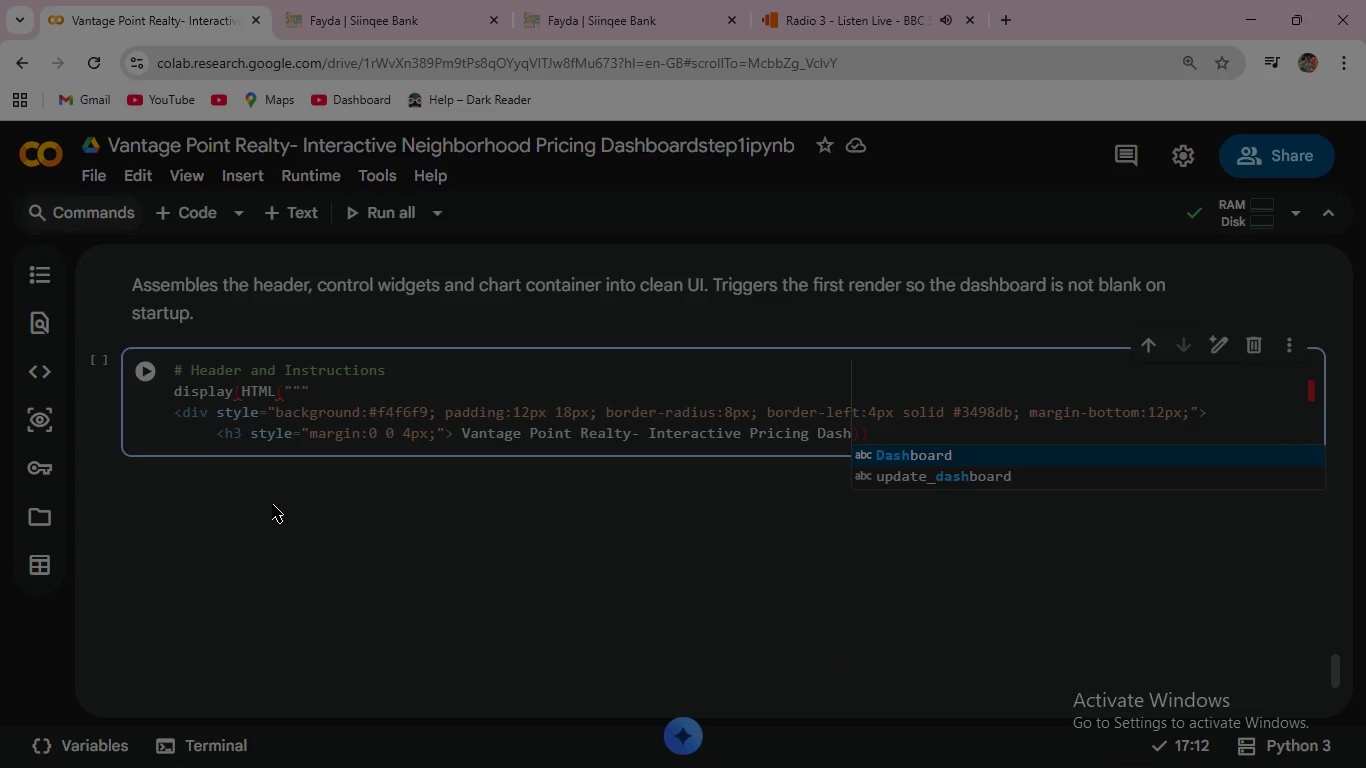 
key(Enter)
 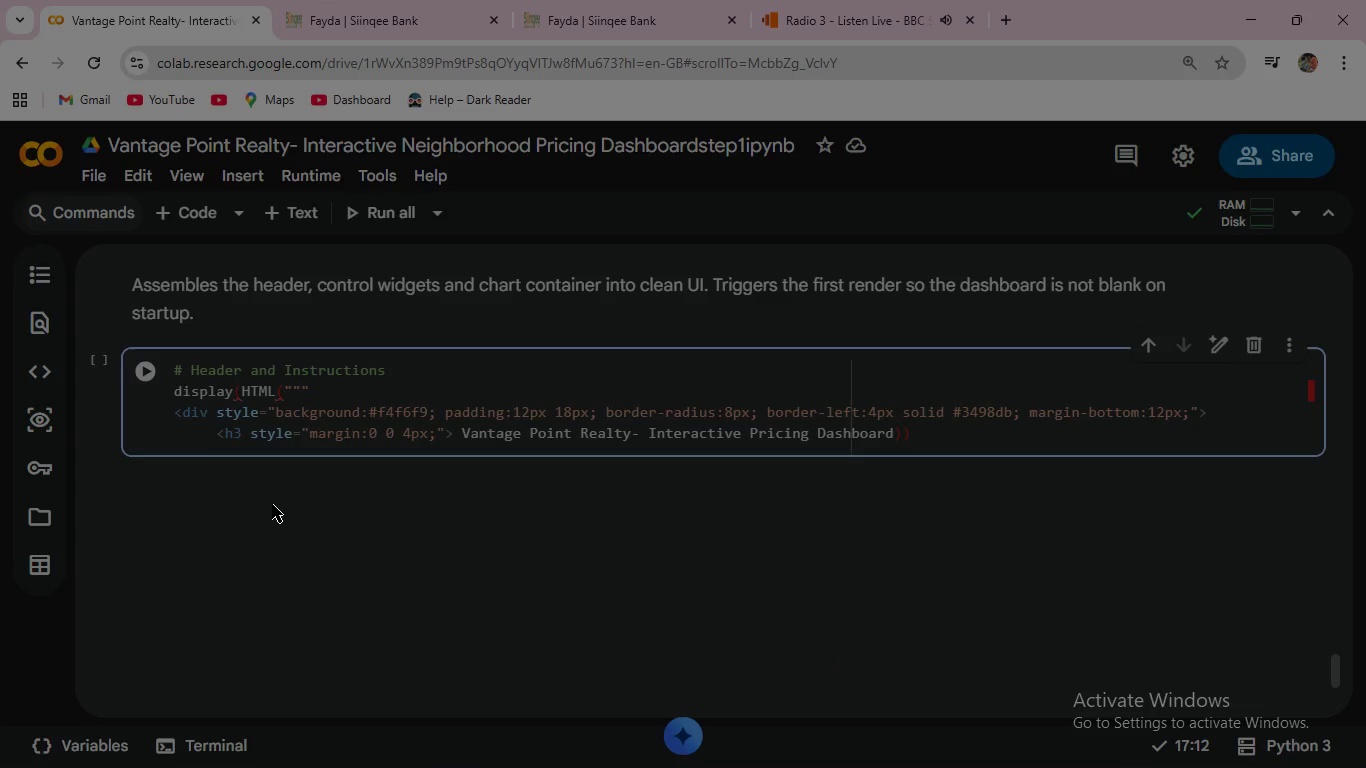 
type( ,)
key(Backspace)
type(</h3>)
 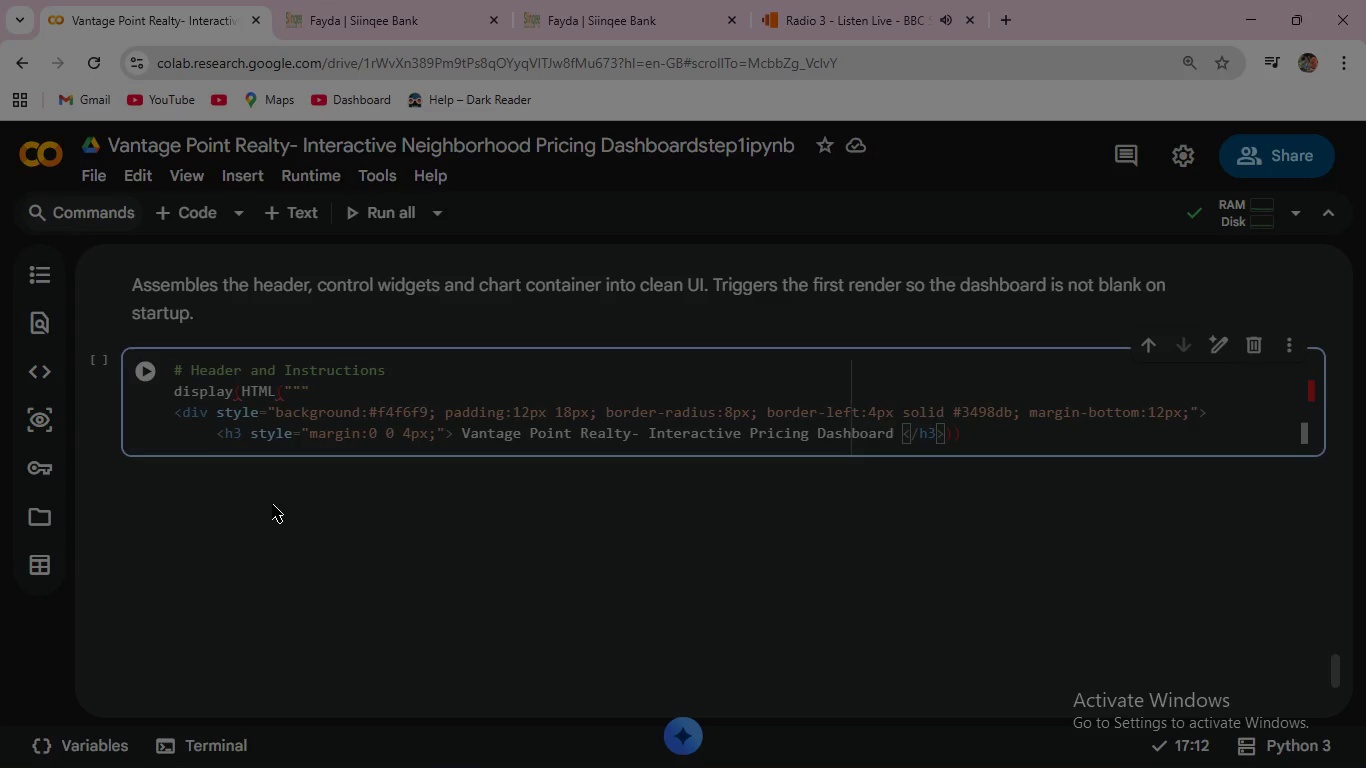 
key(Enter)
 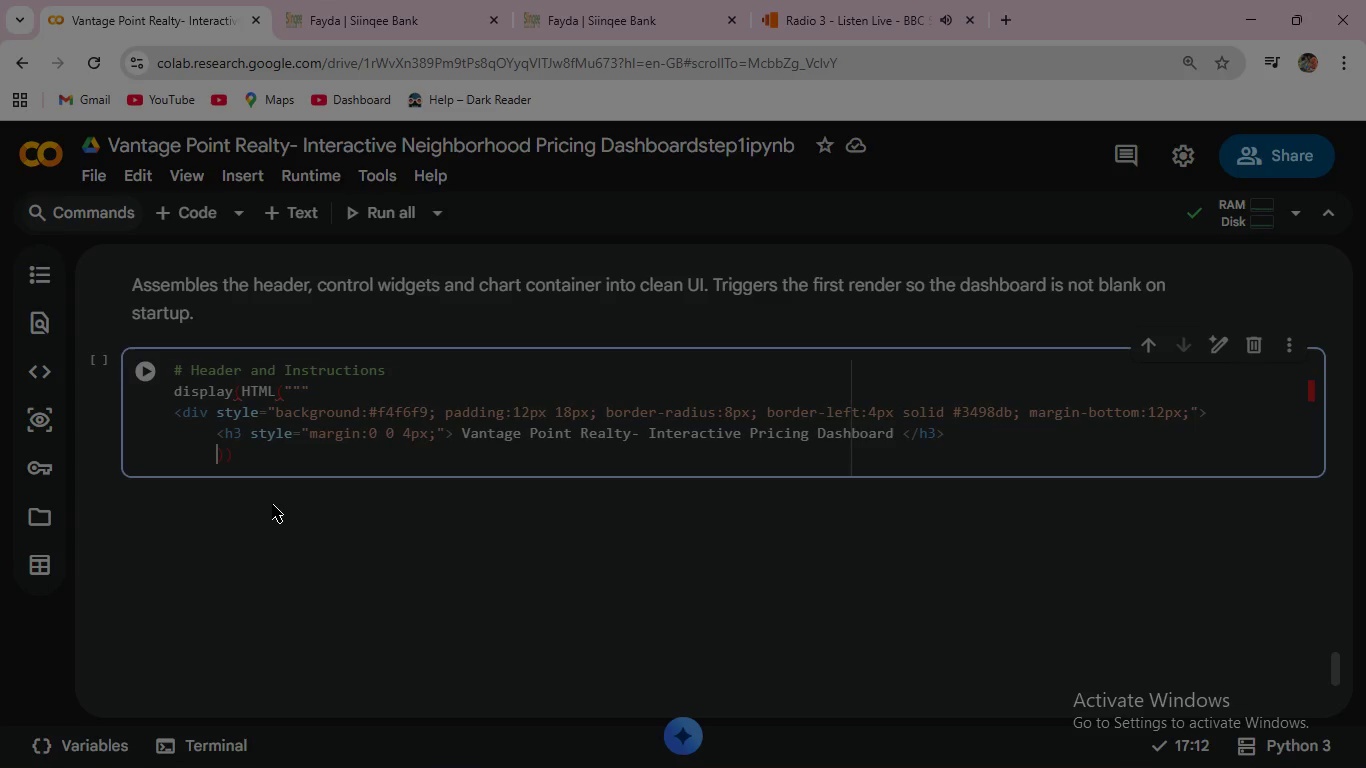 
wait(9.45)
 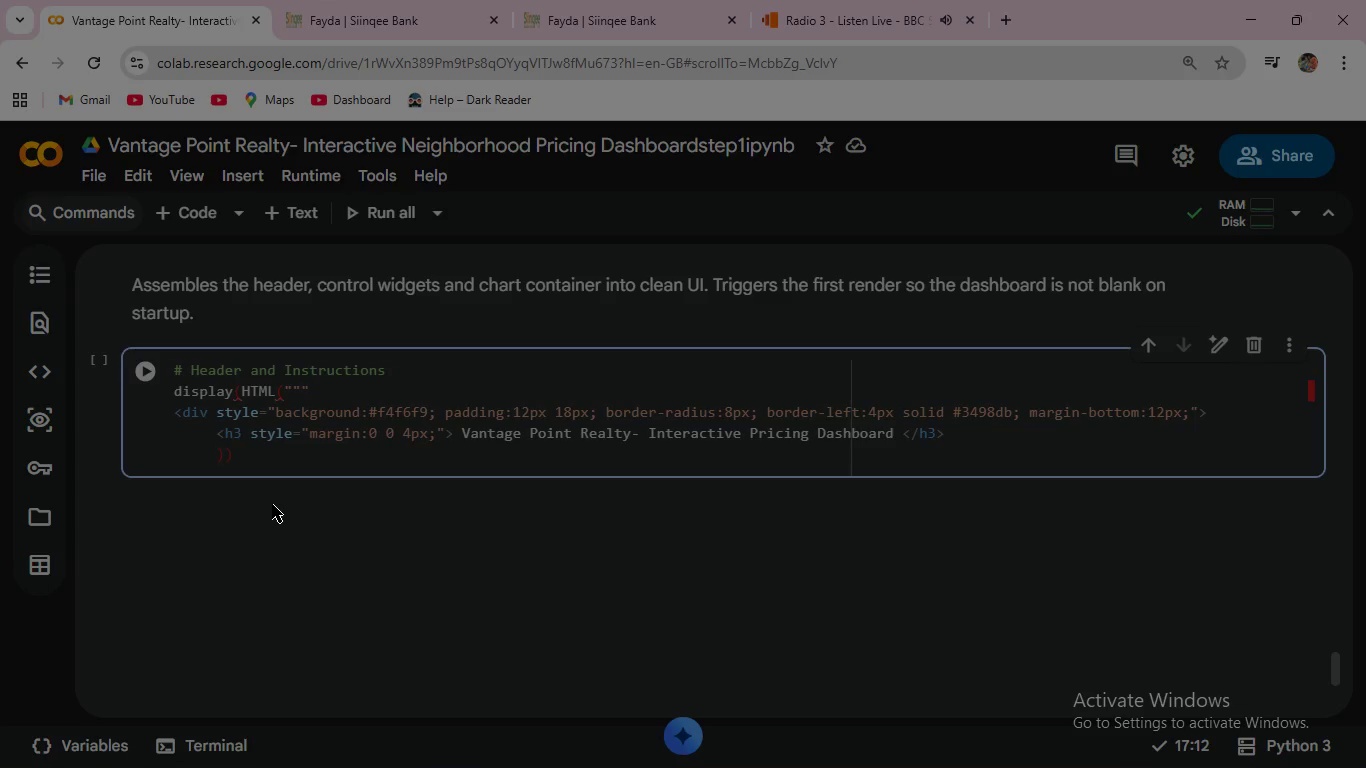 
type(<p>)
key(Backspace)
type( style="margin:0; color)
 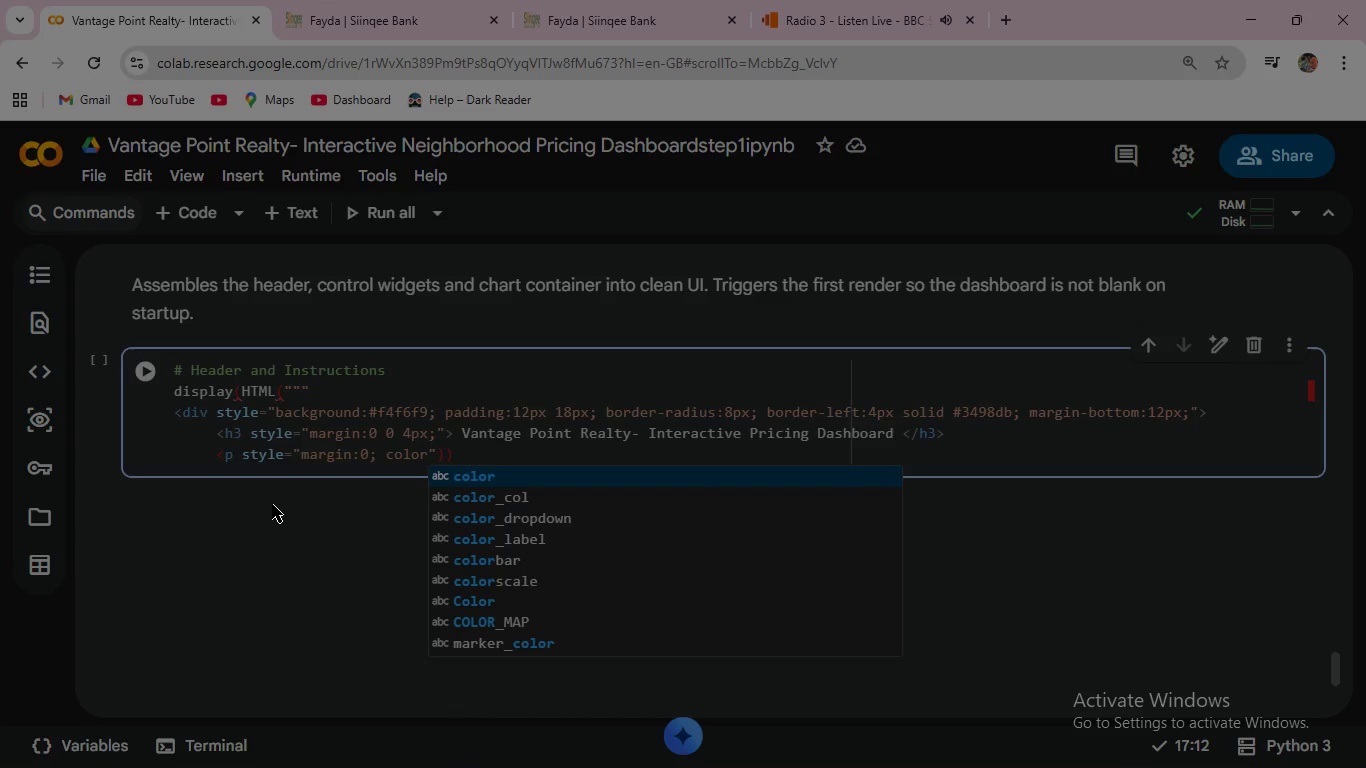 
key(Enter)
 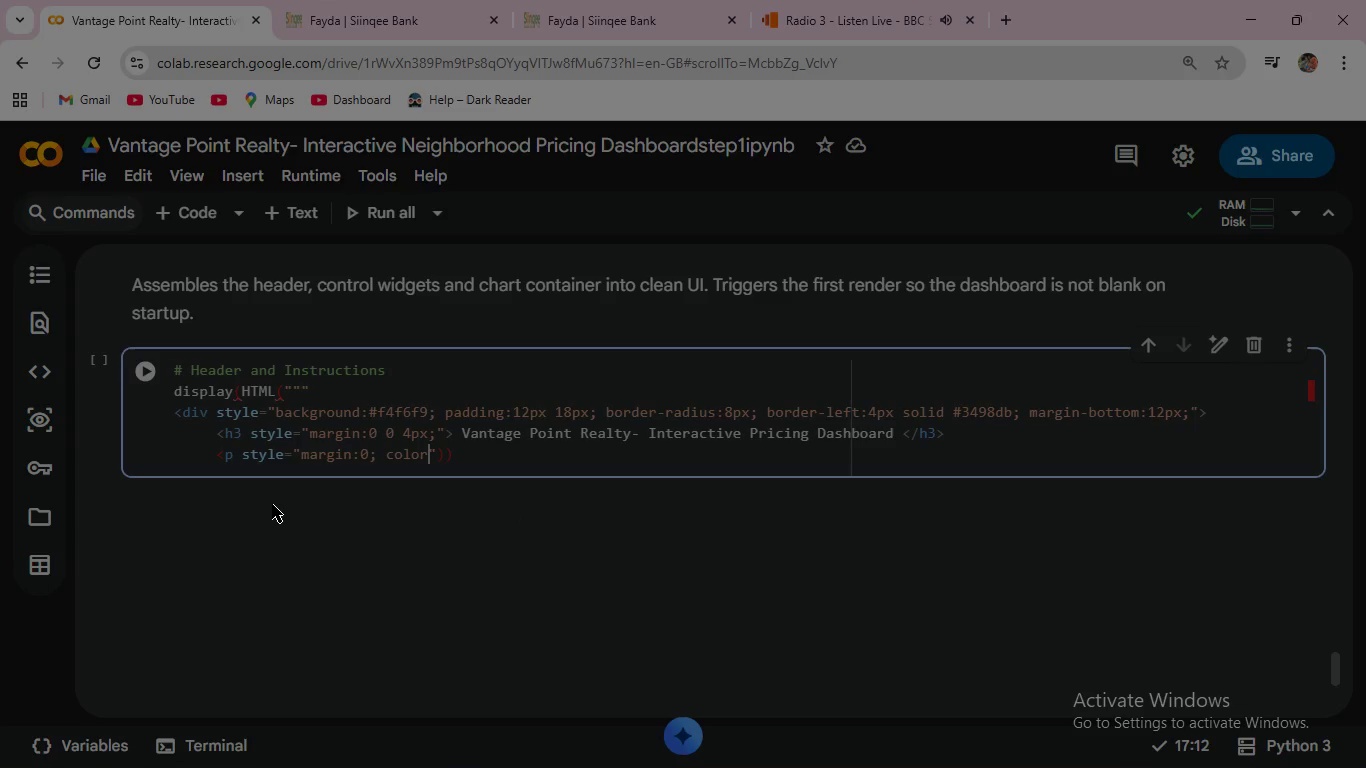 
key(Shift+ShiftRight)
 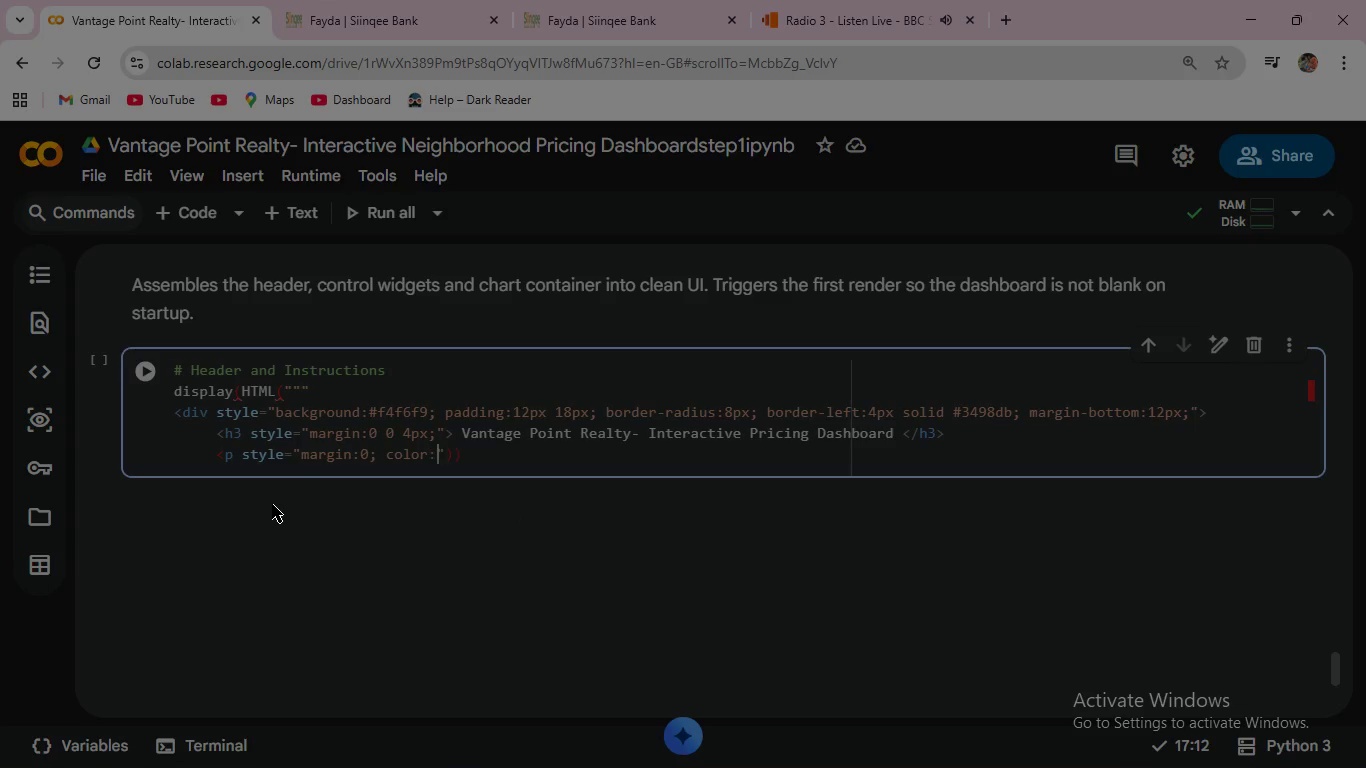 
key(Shift+Semicolon)
 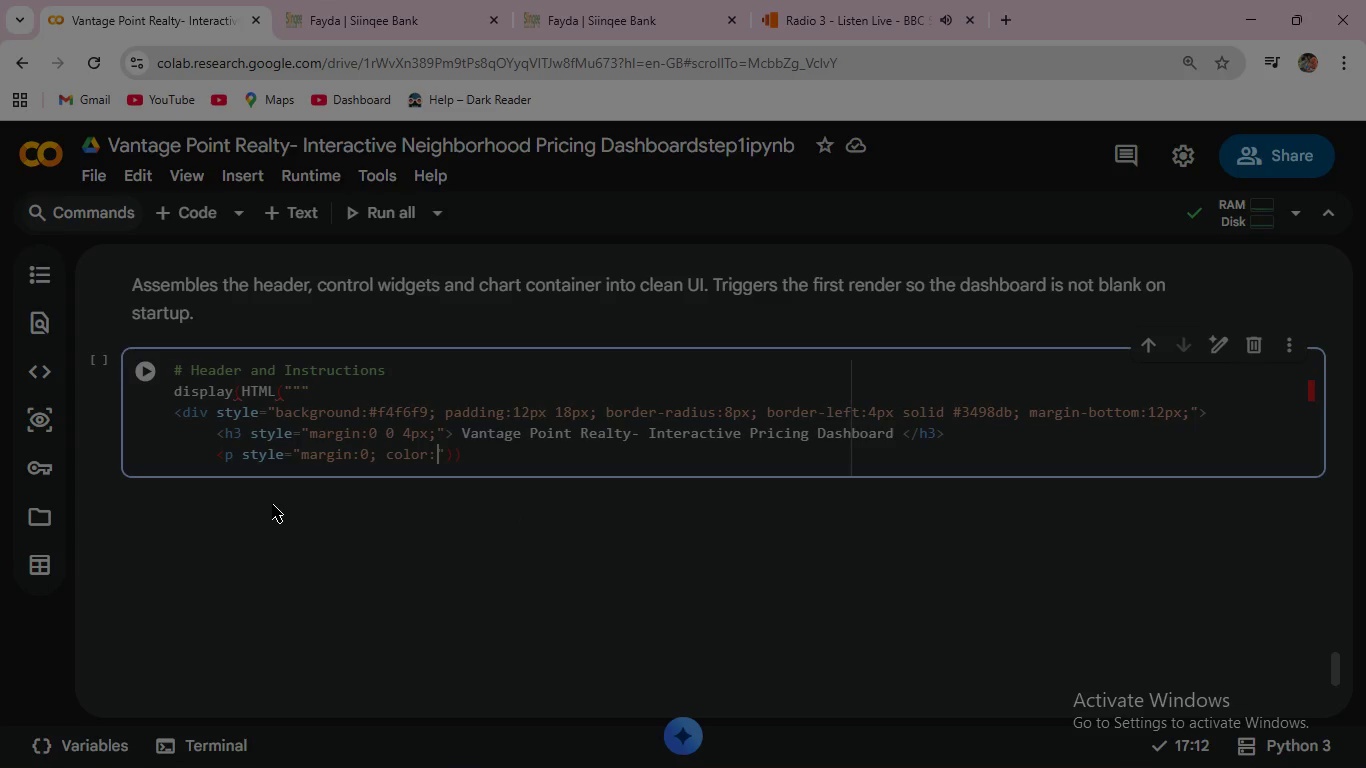 
type(#%%%:)
 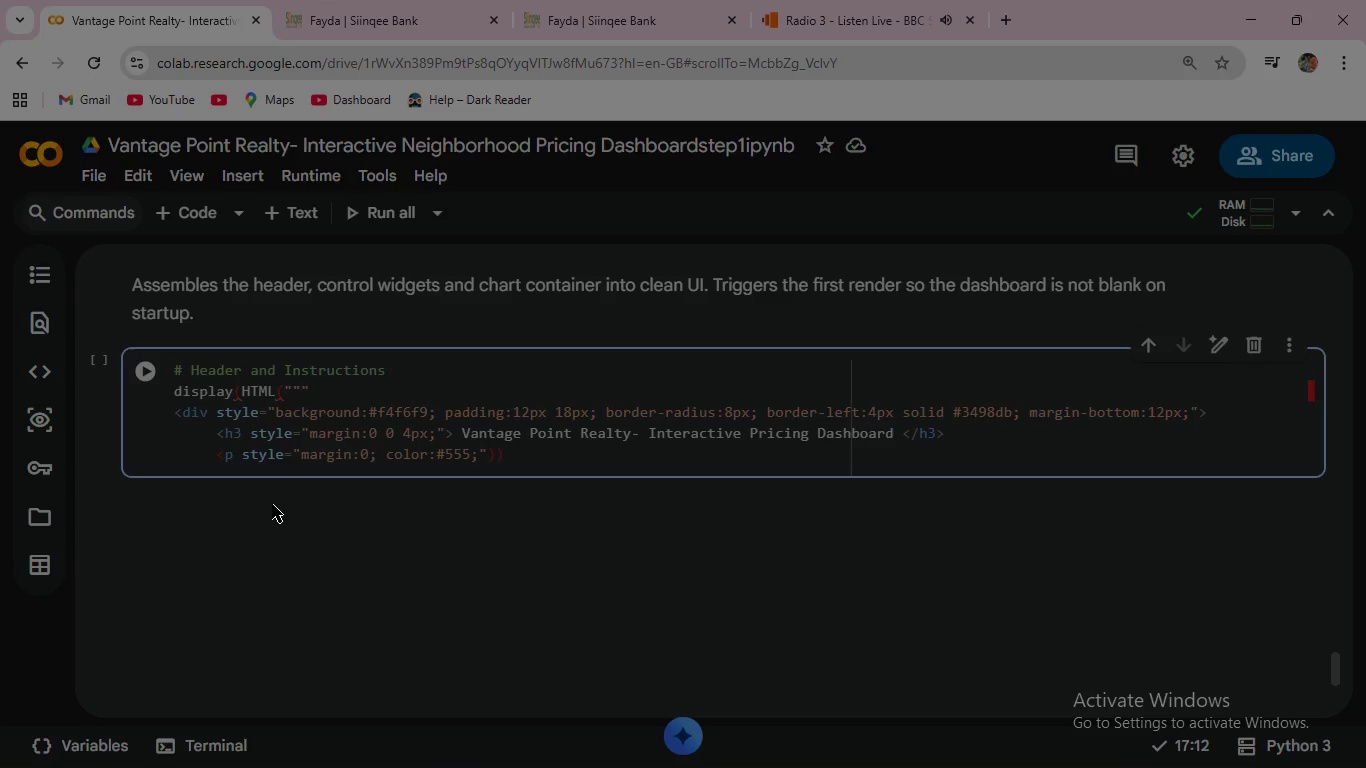 
key(Shift+ArrowRight)
 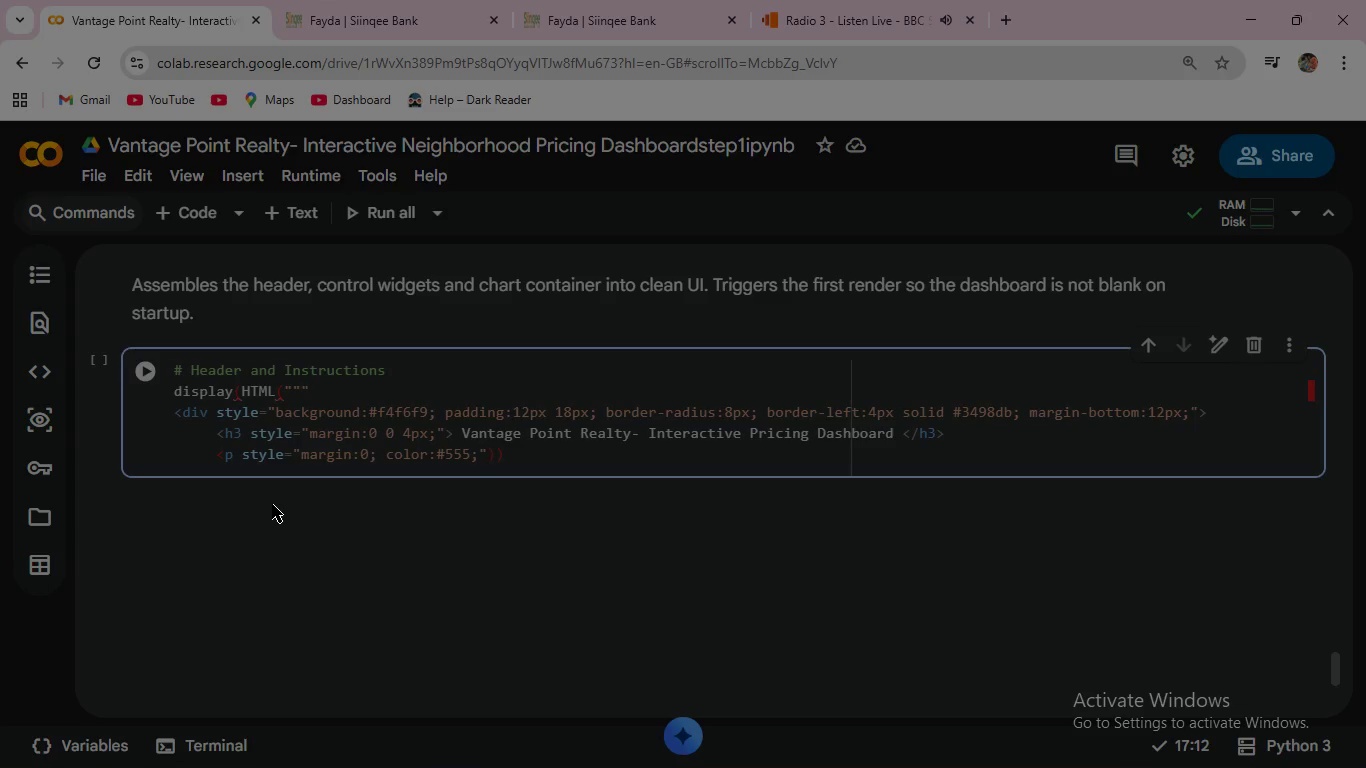 
type(> Adjust )
 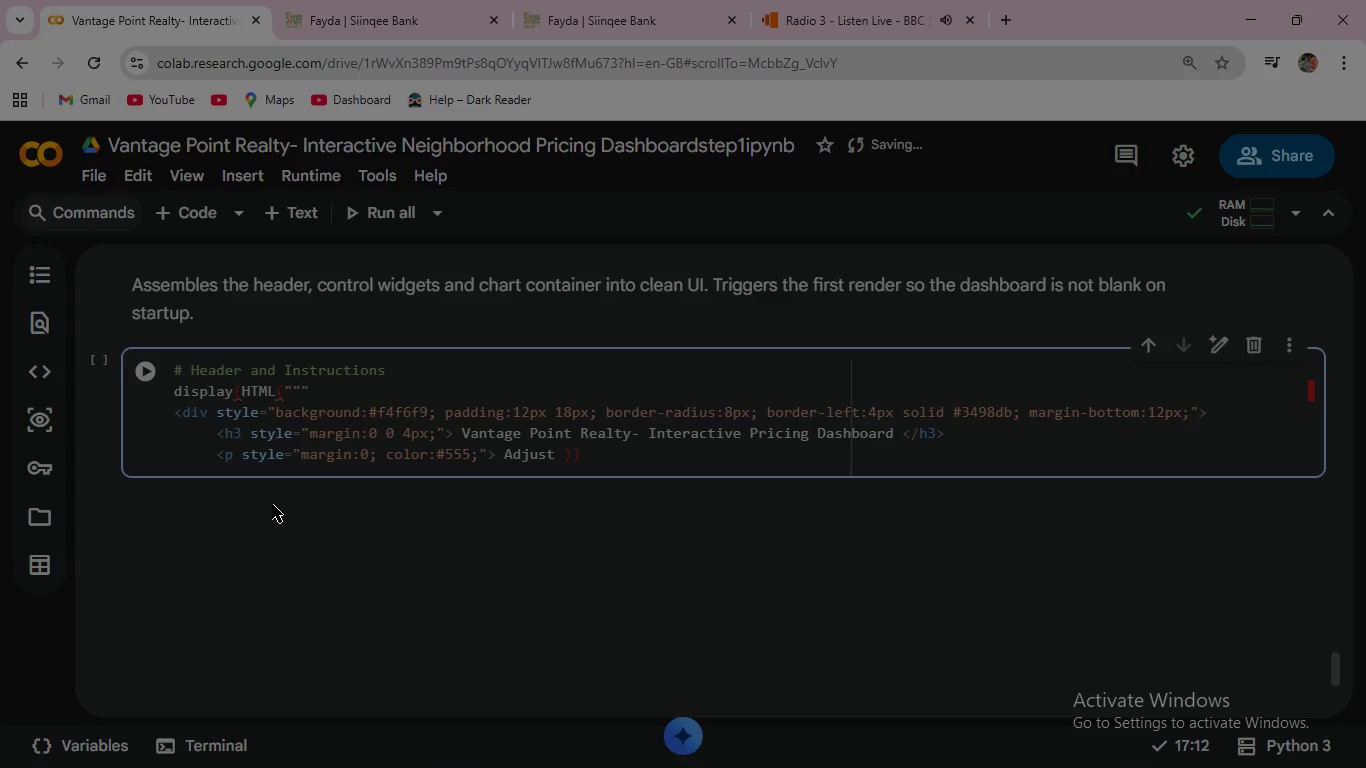 
type(filters below. Charts updae)
key(Backspace)
type(te instantly. Hovr)
 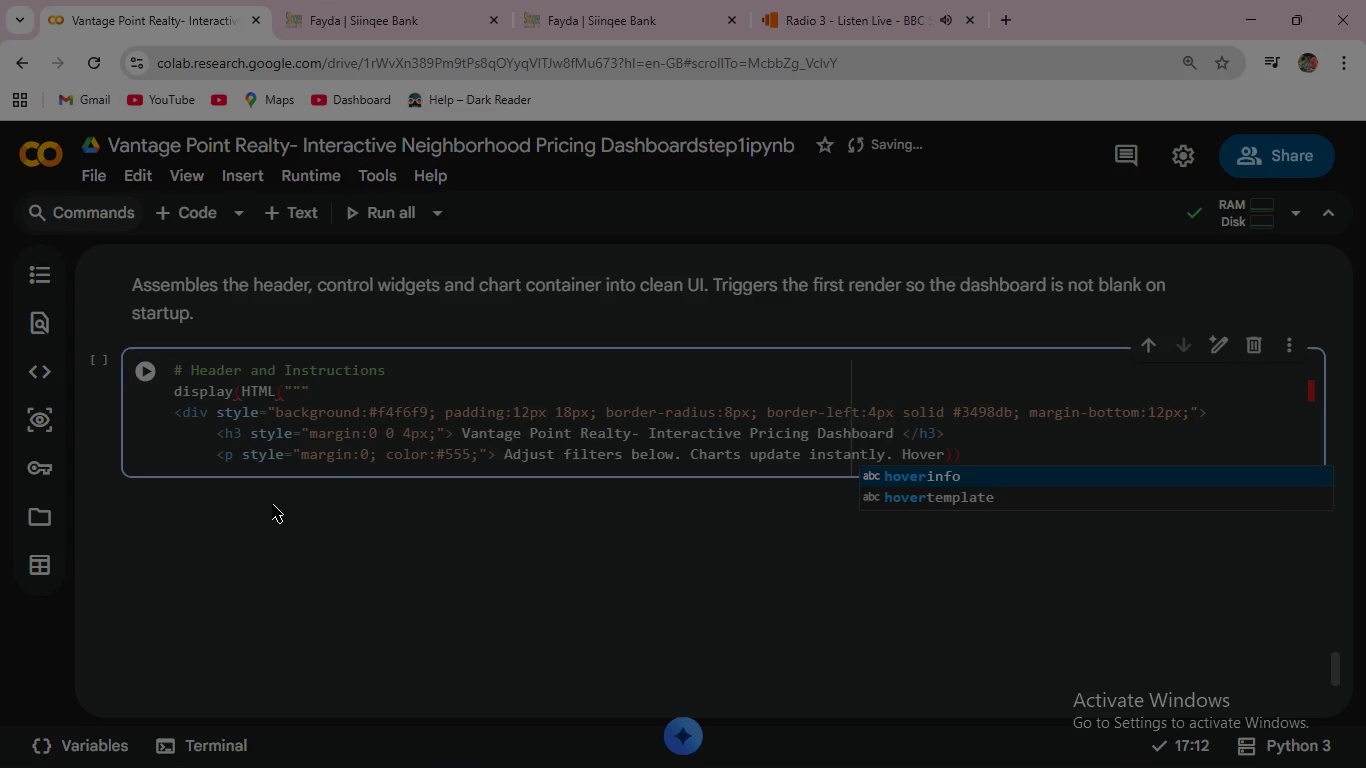 
 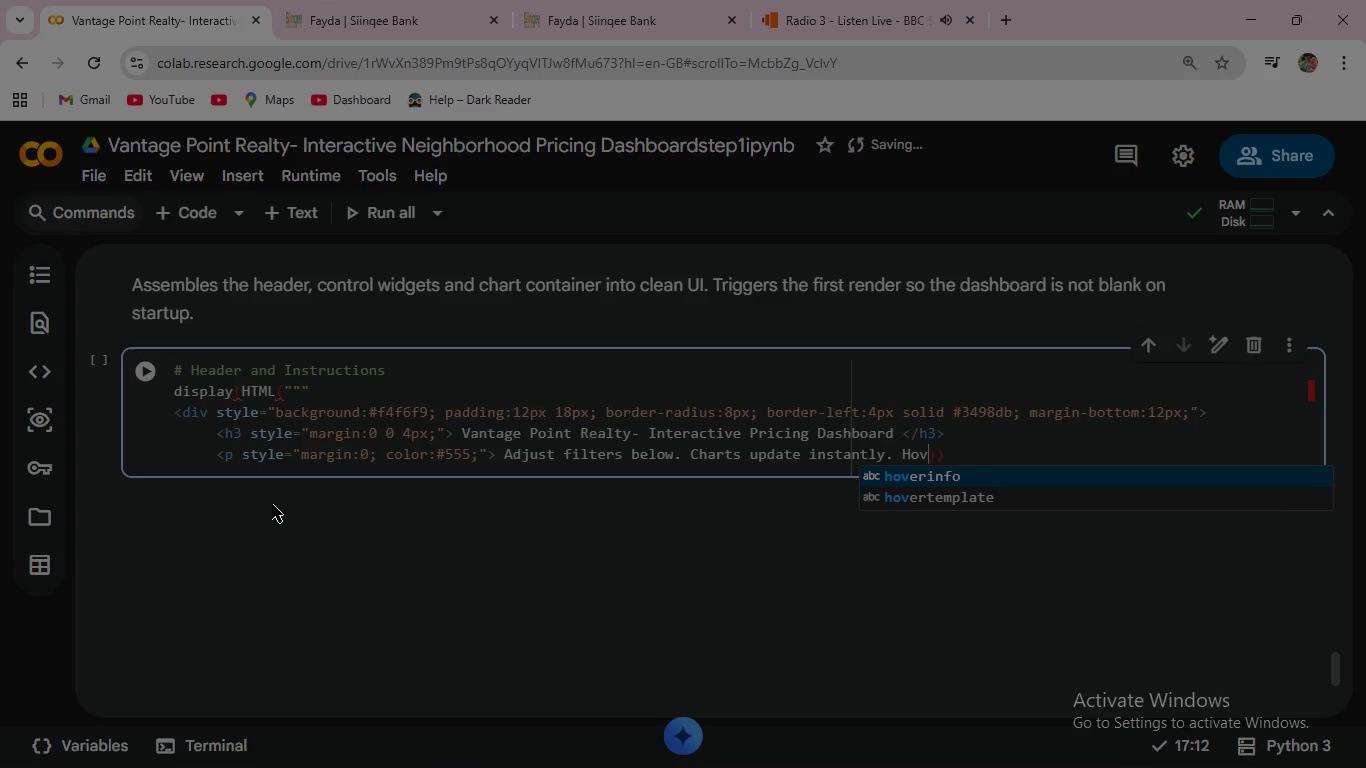 
hold_key(key=E, duration=0.33)
 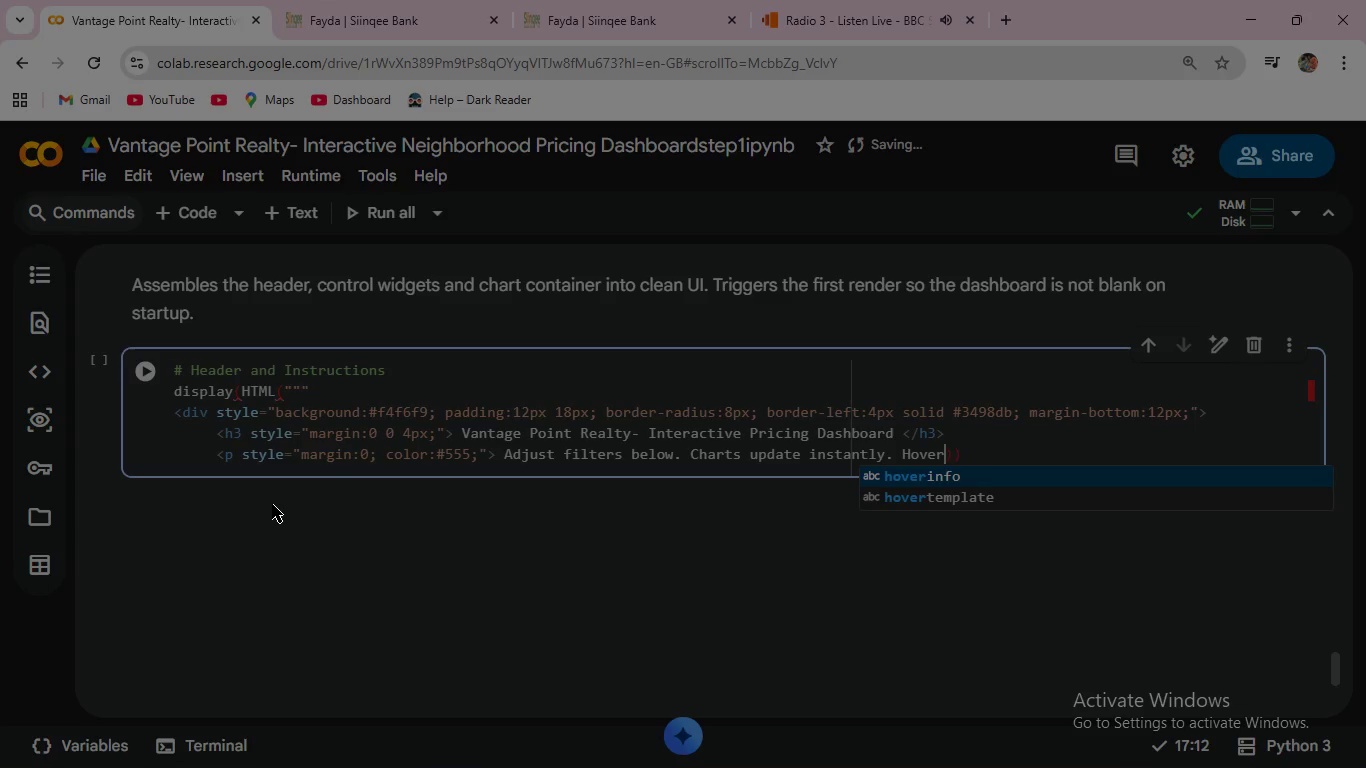 
type( points for )
 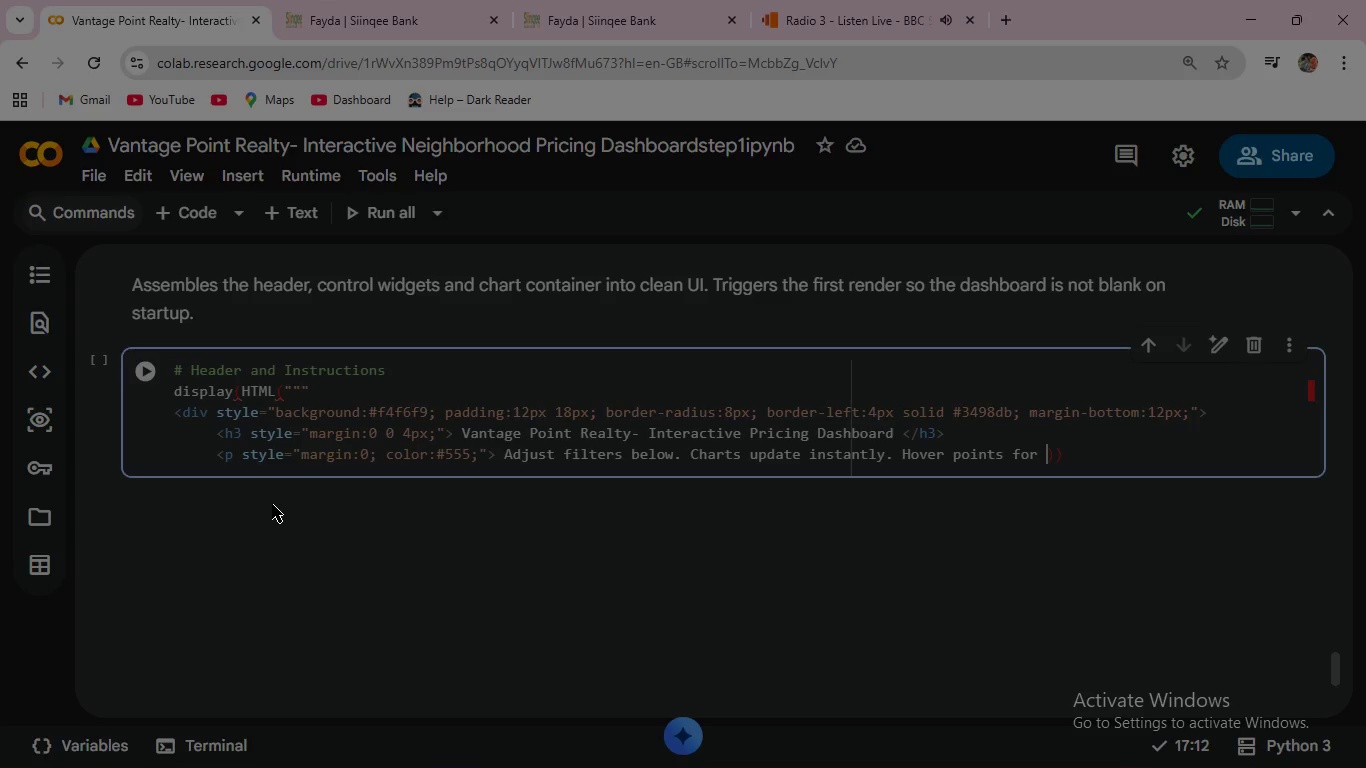 
type(property details. </p>)
 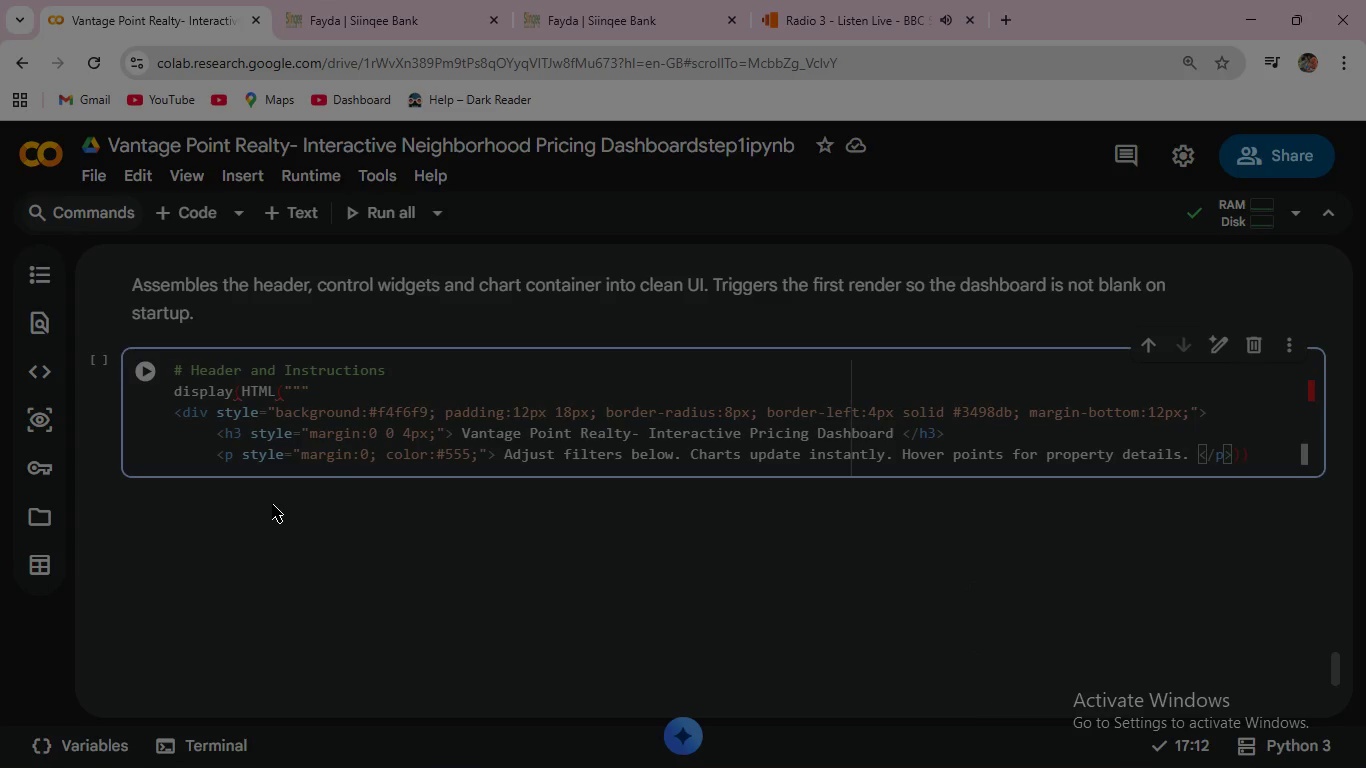 
key(Enter)
 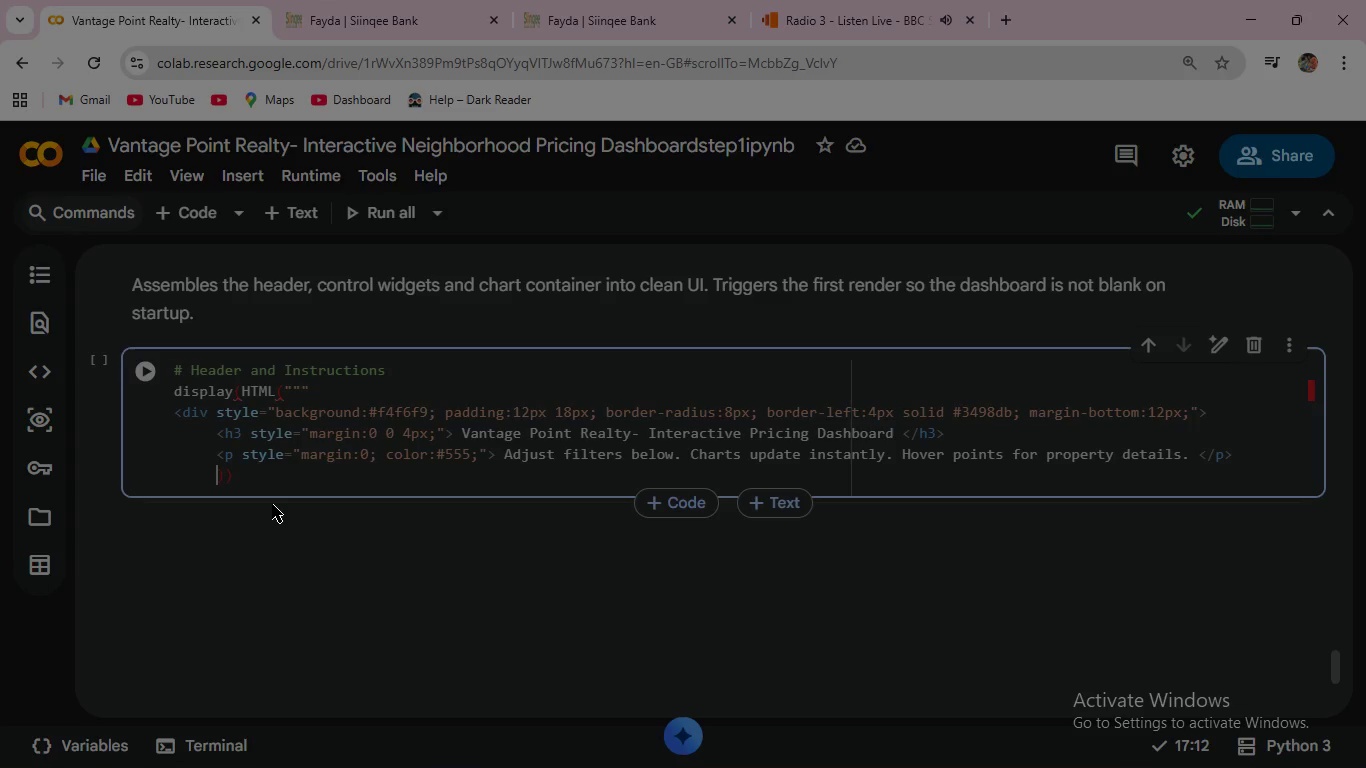 
wait(19.31)
 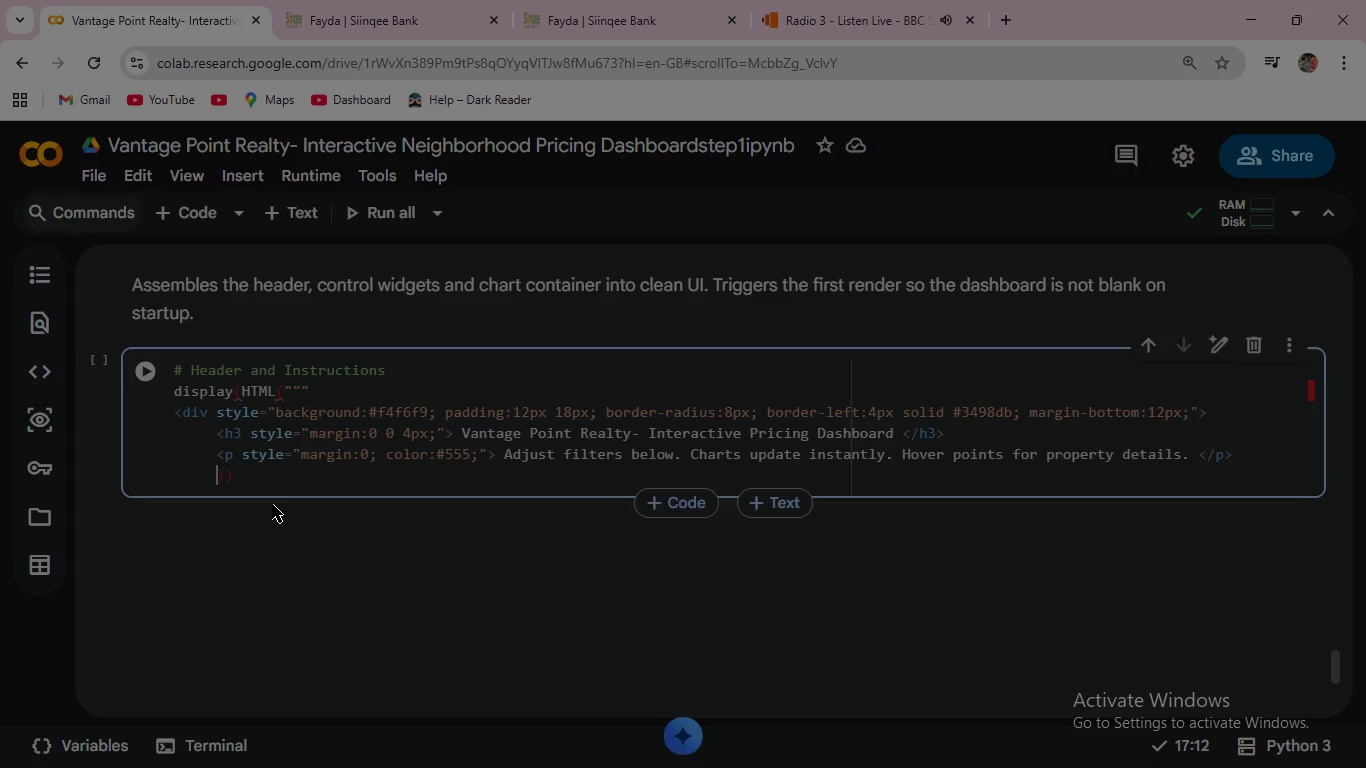 
key(Backspace)
key(Backspace)
key(Backspace)
type( </div>)
 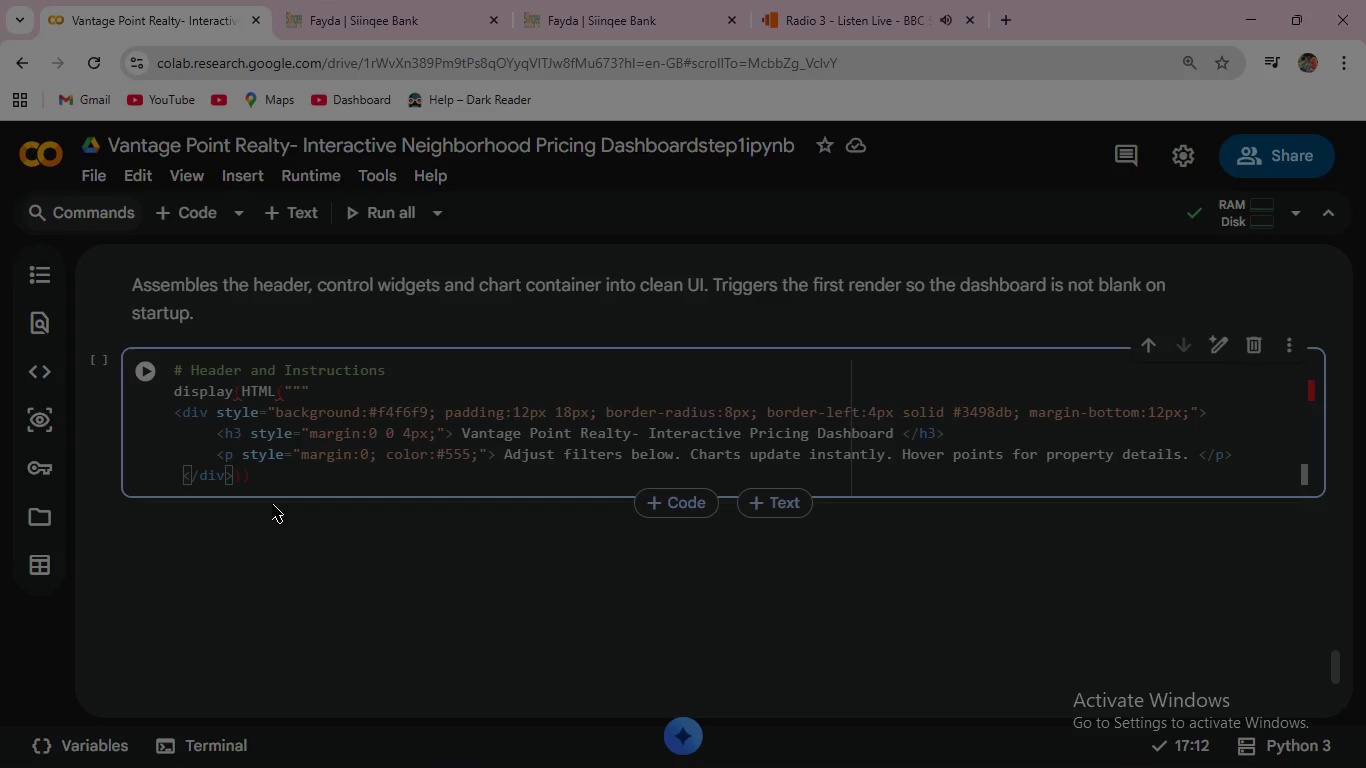 
key(Enter)
 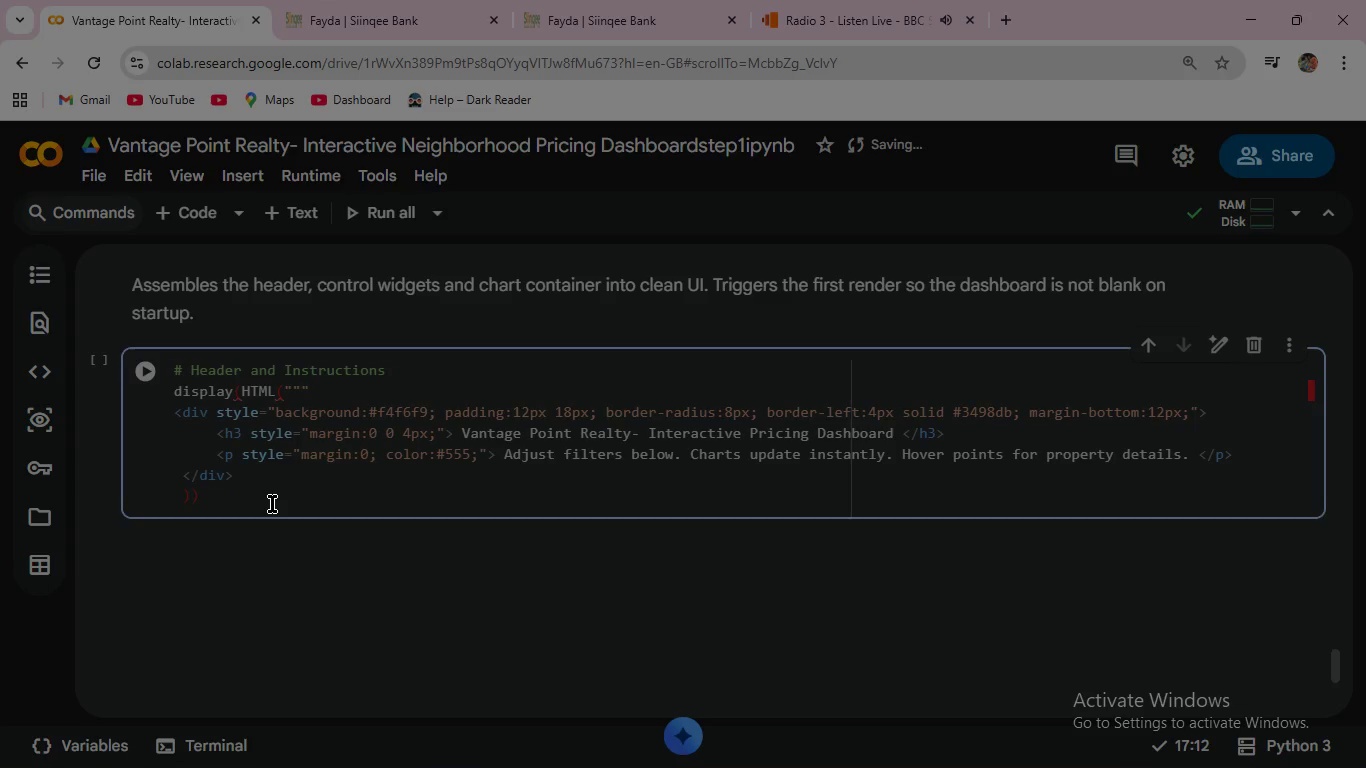 
key(Shift+Quote)
 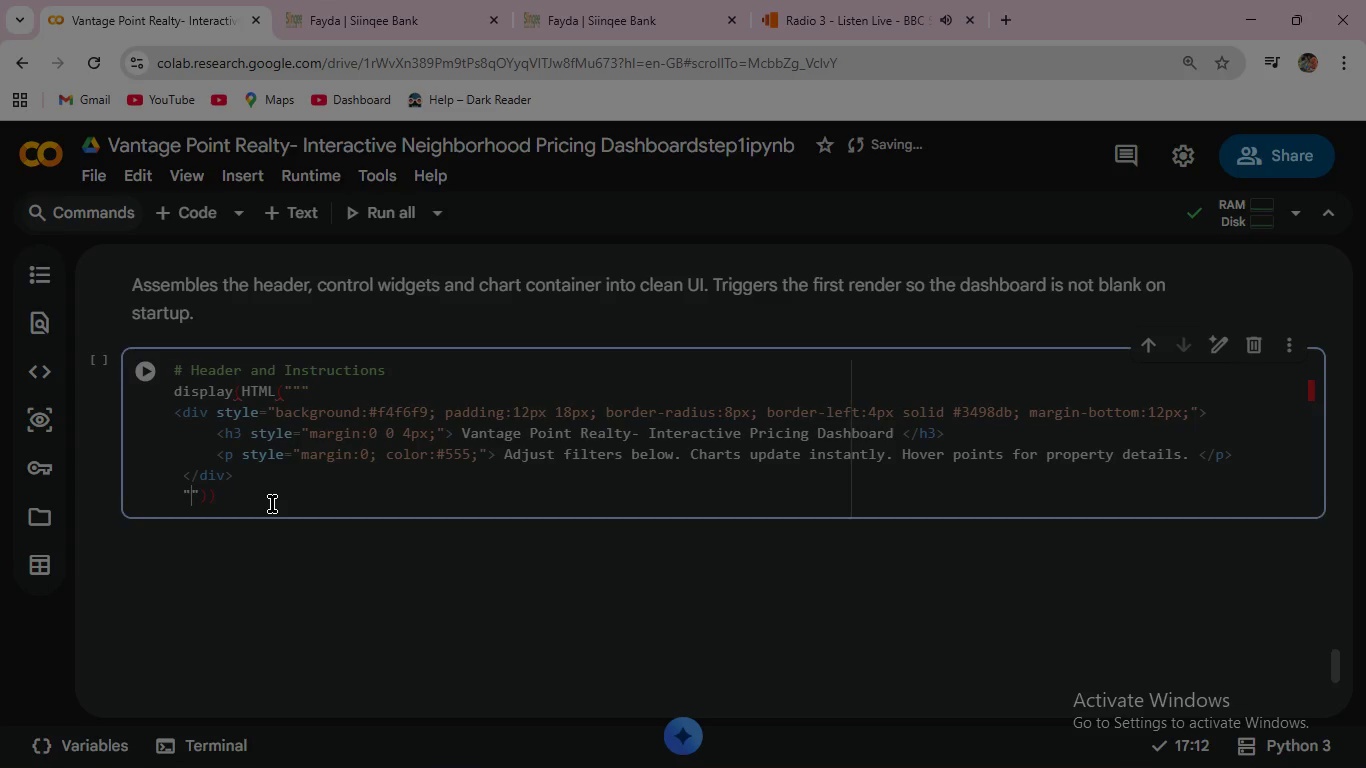 
key(Shift+Quote)
 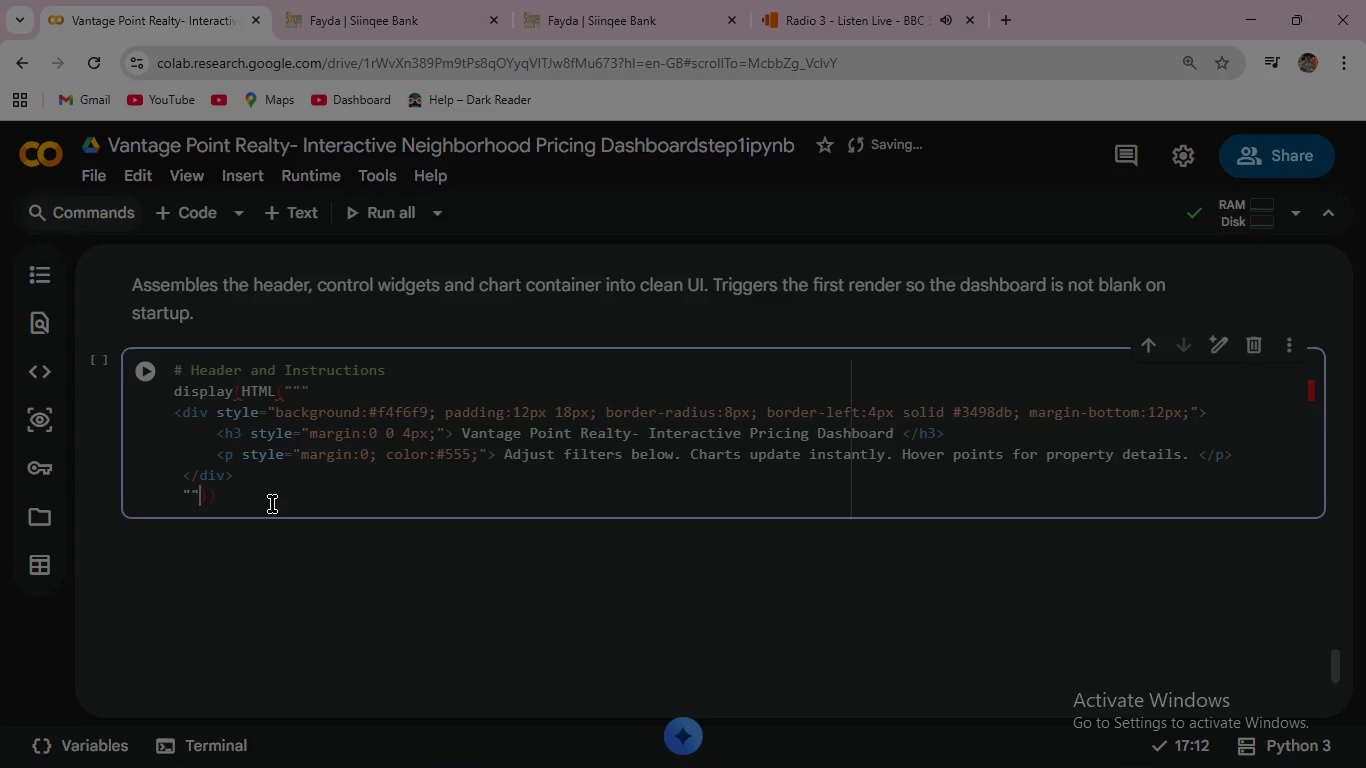 
key(Shift+Quote)
 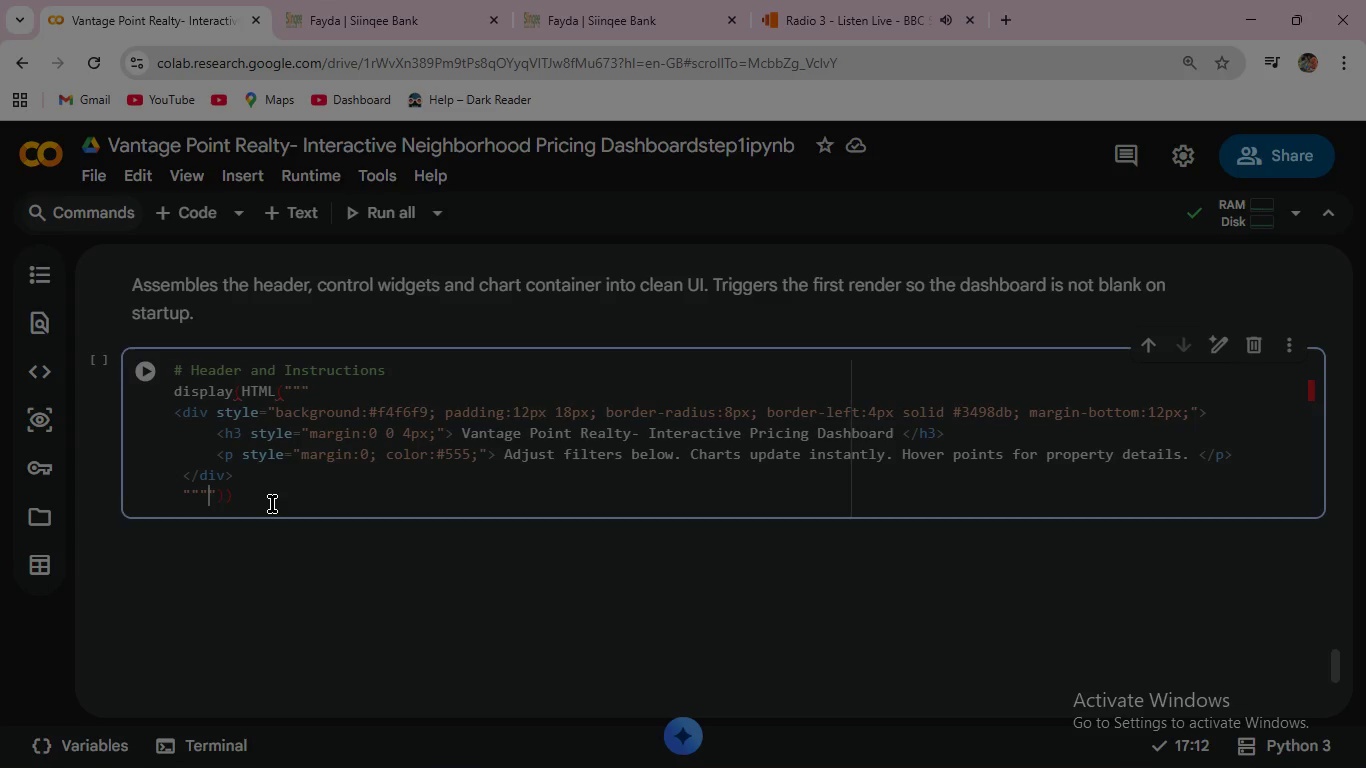 
wait(5.41)
 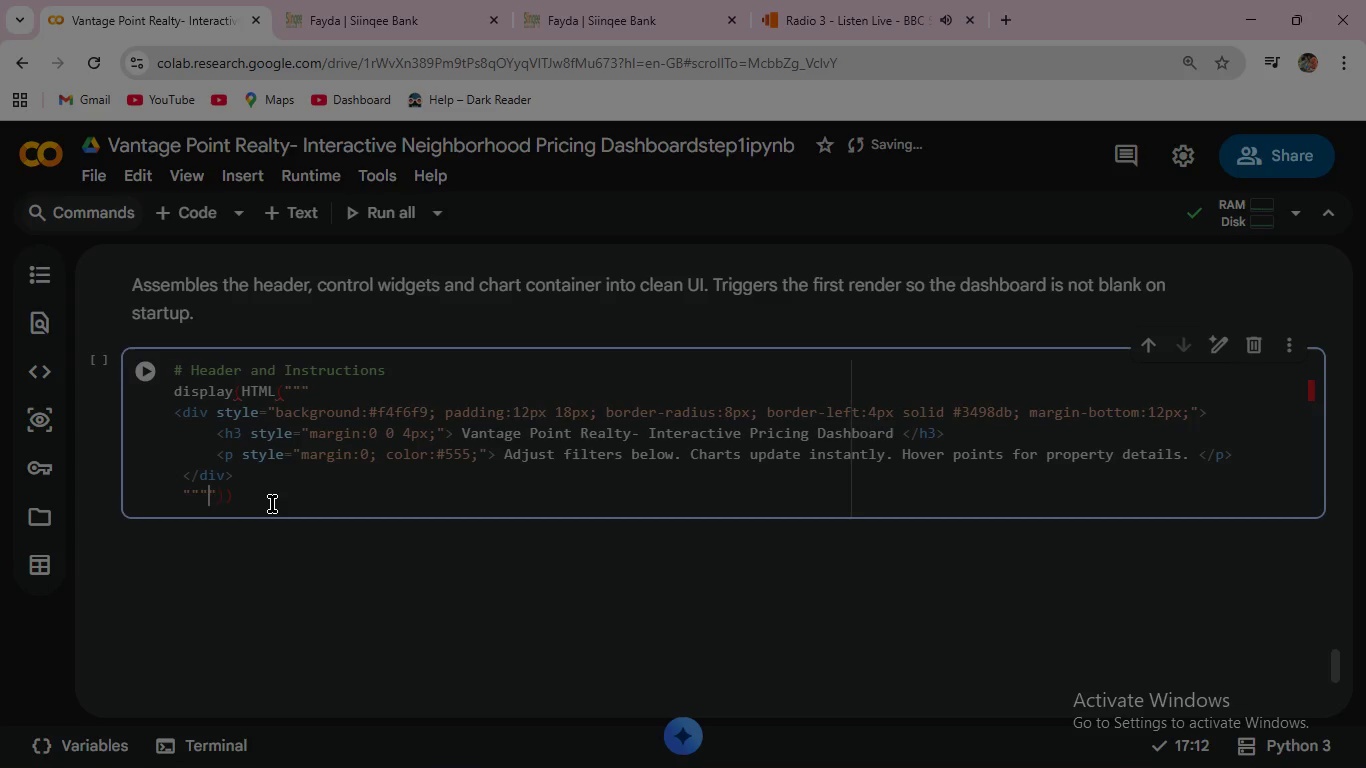 
key(ArrowRight)
 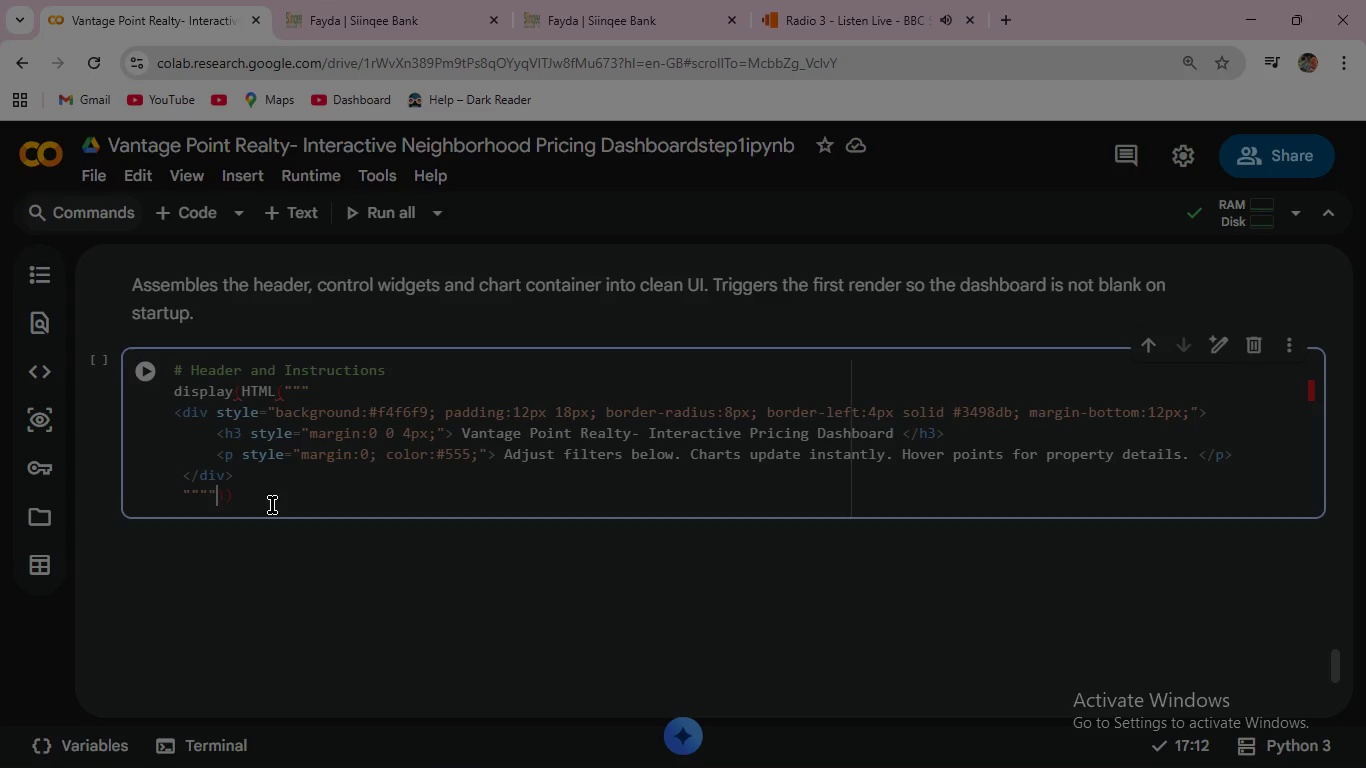 
wait(27.45)
 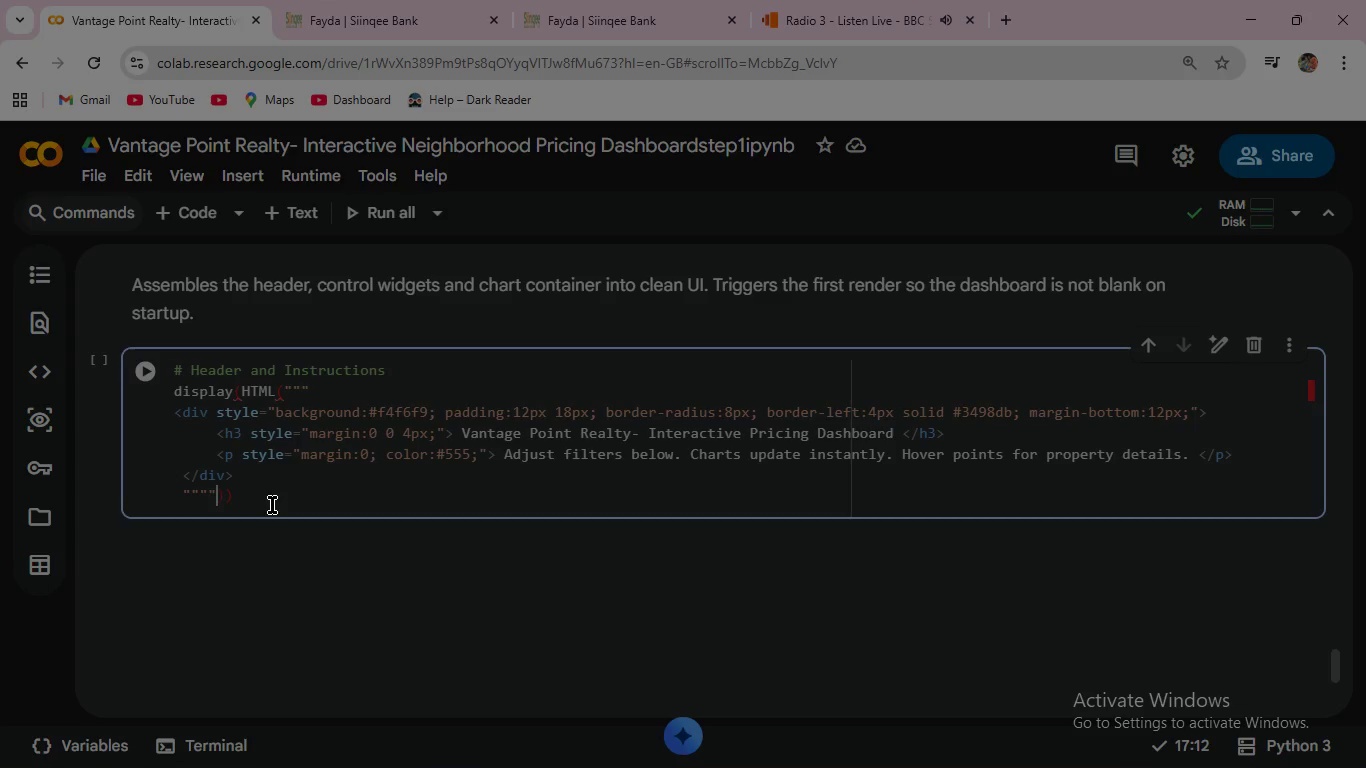 
key(Space)
 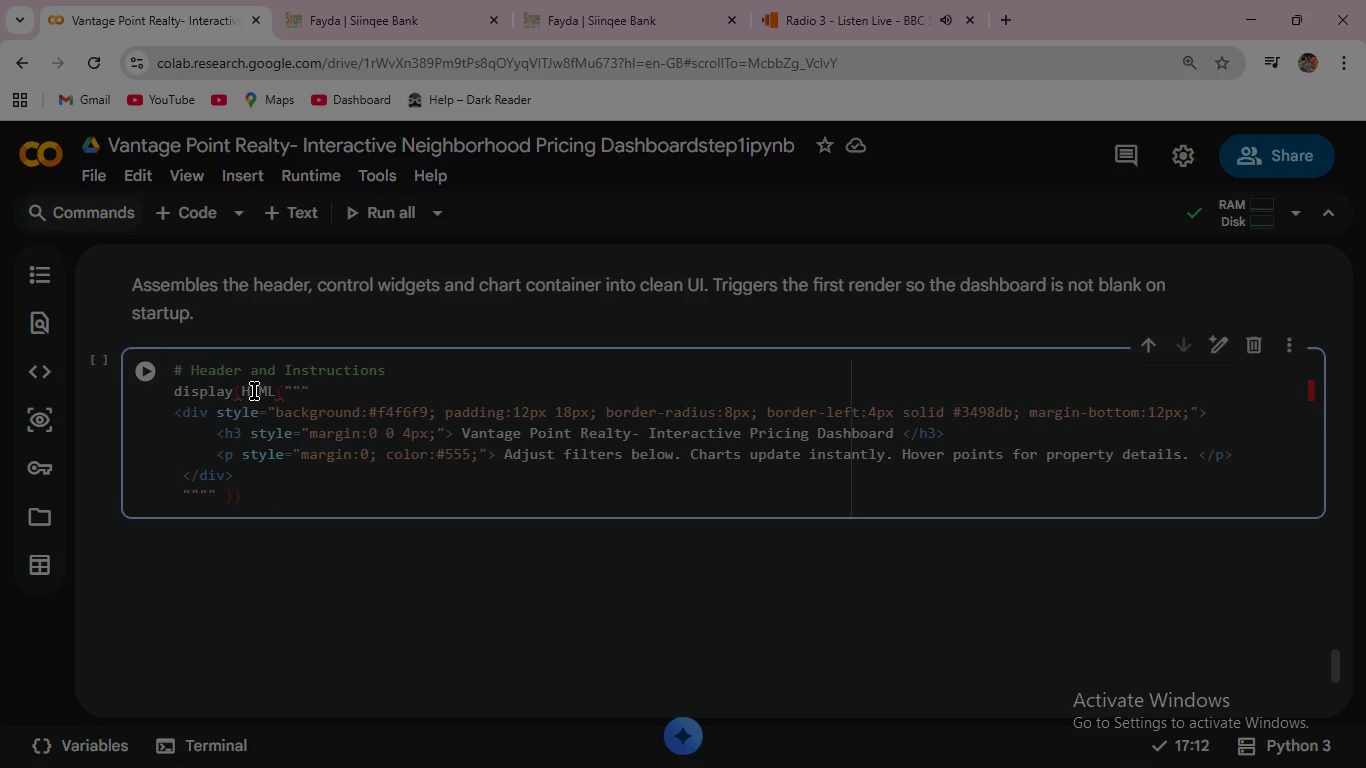 
left_click([149, 371])
 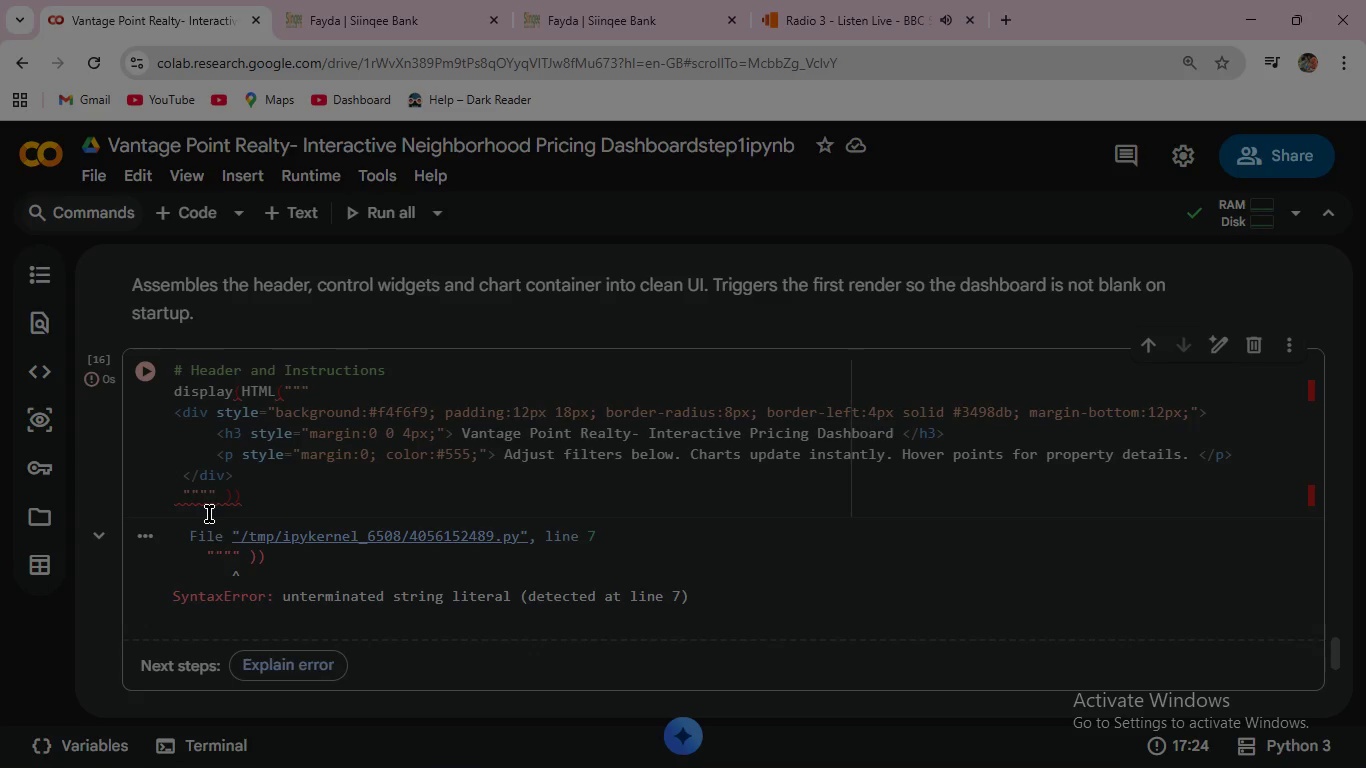 
wait(53.05)
 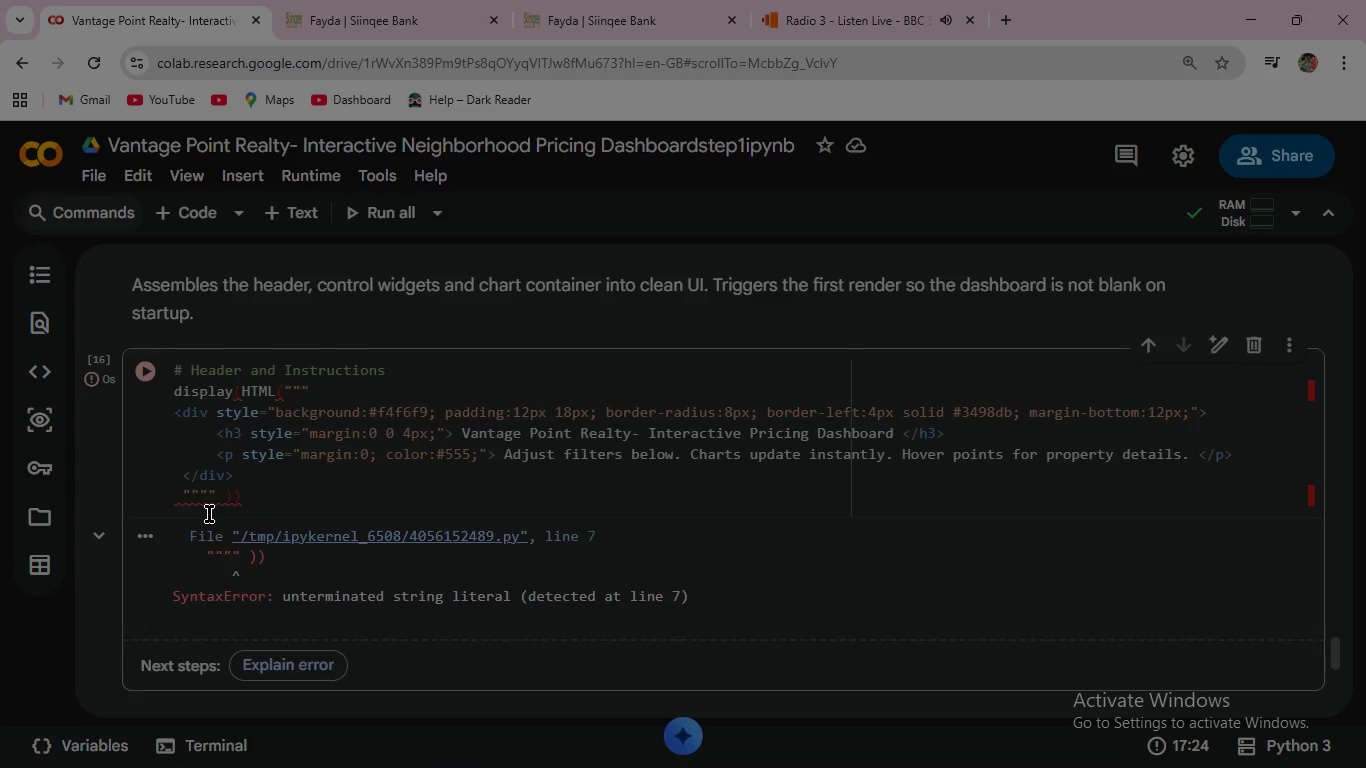 
left_click([241, 390])
 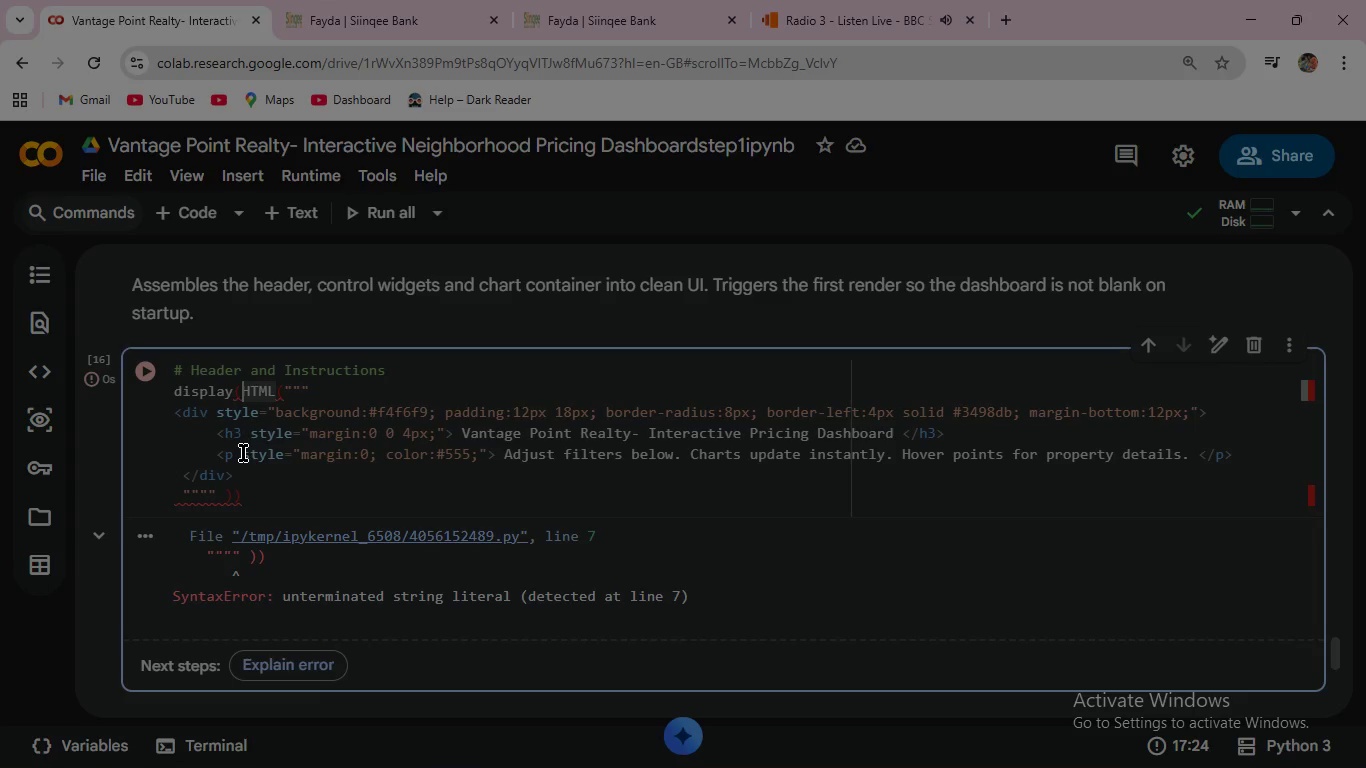 
key(Backspace)
 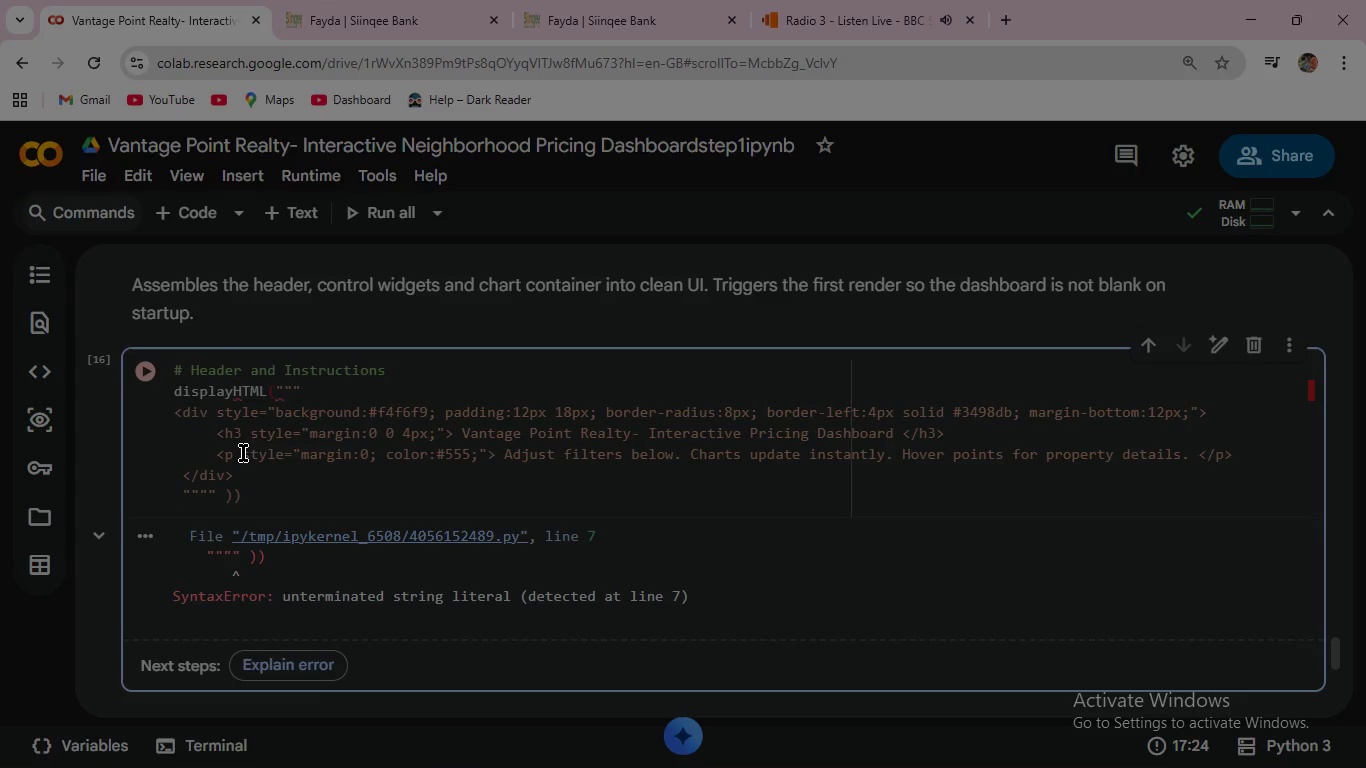 
key(Shift+9)
 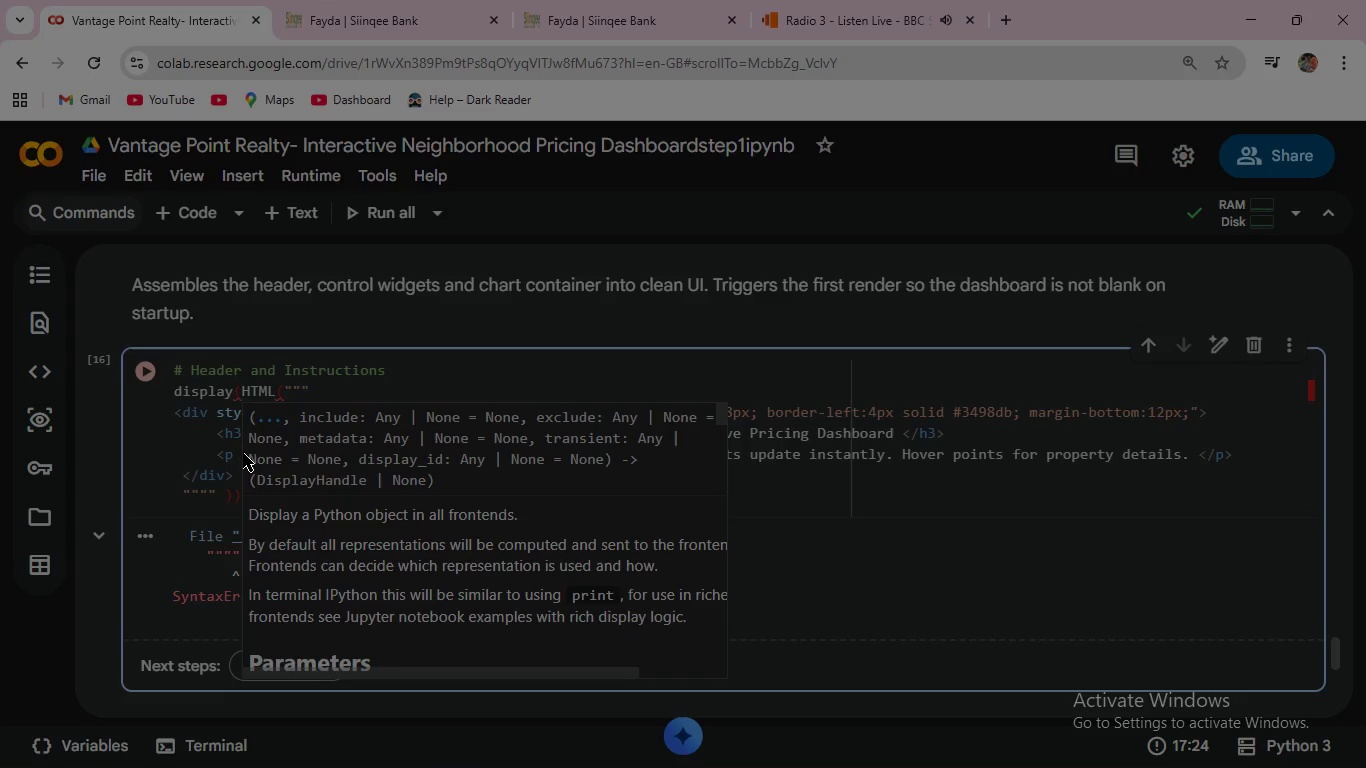 
key(ArrowRight)
 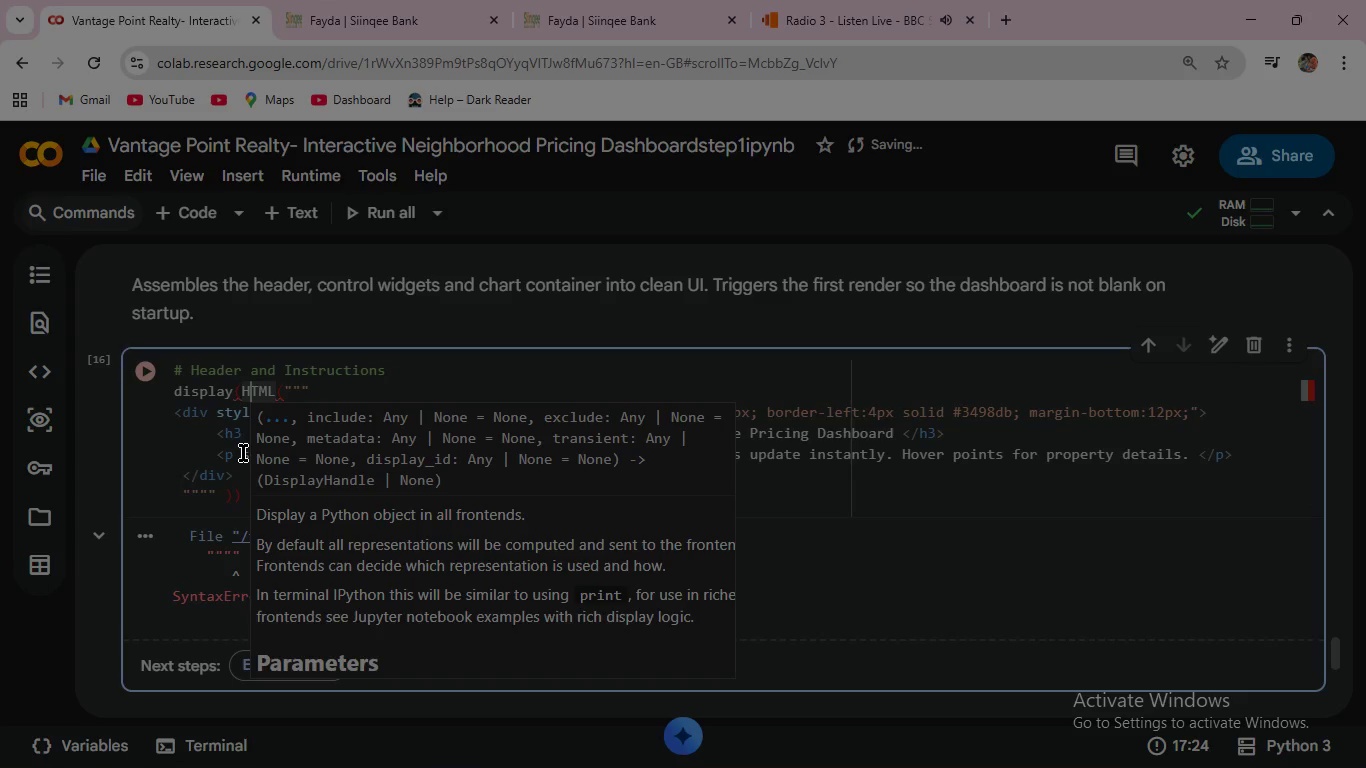 
key(ArrowRight)
 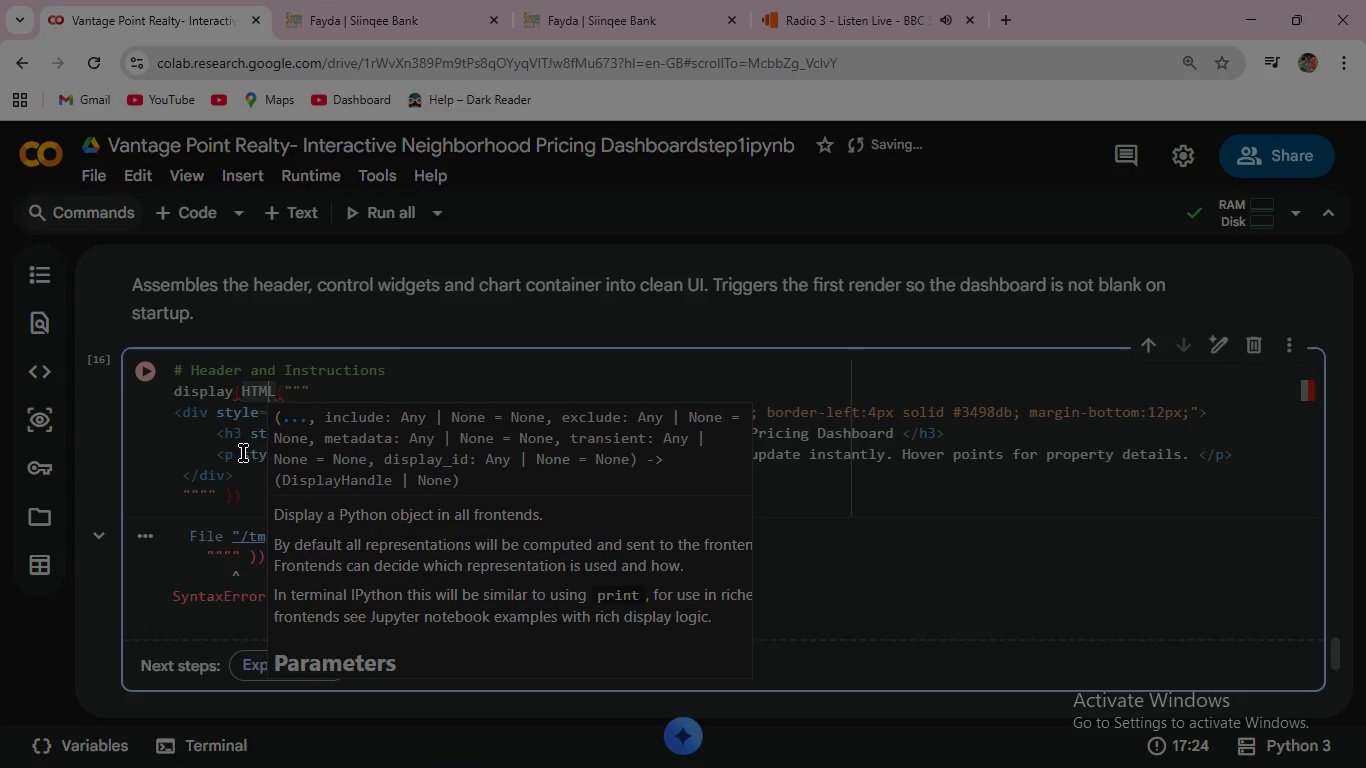 
key(ArrowRight)
 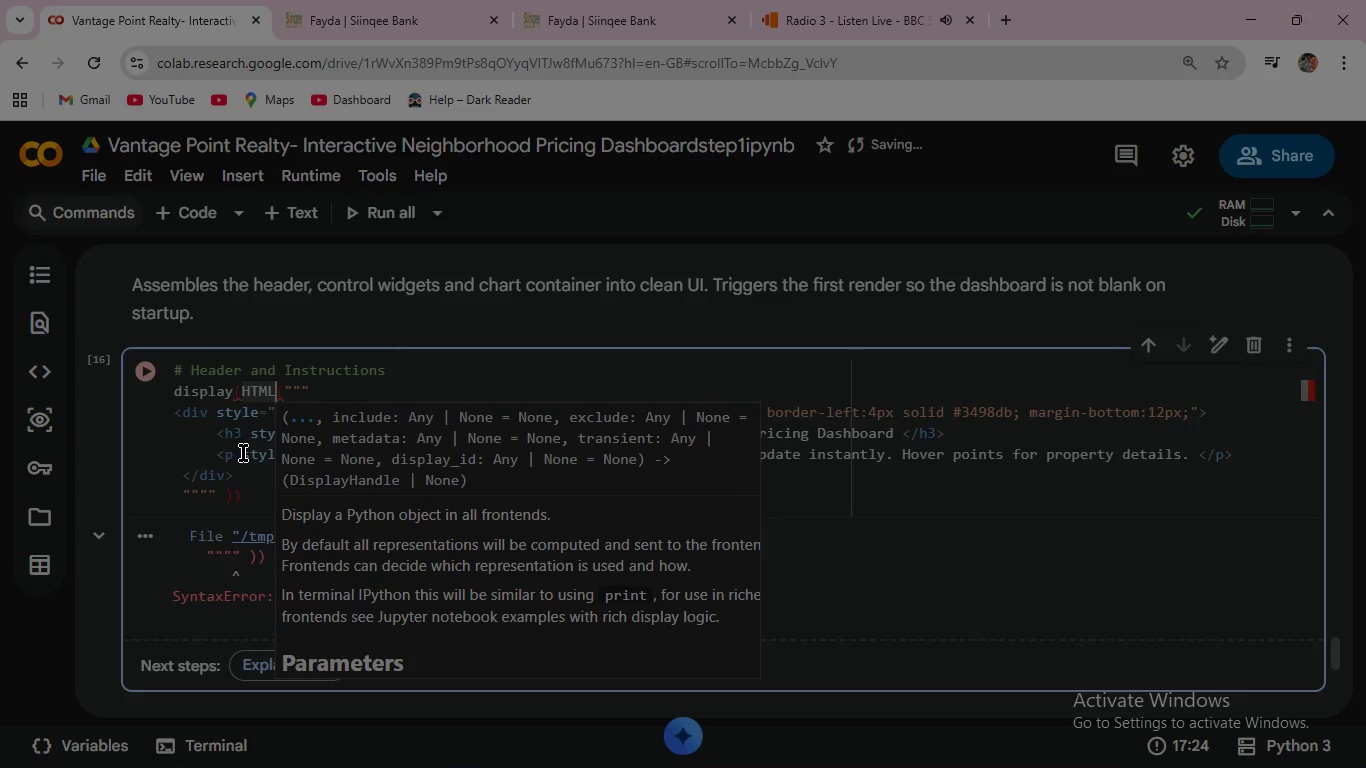 
key(ArrowRight)
 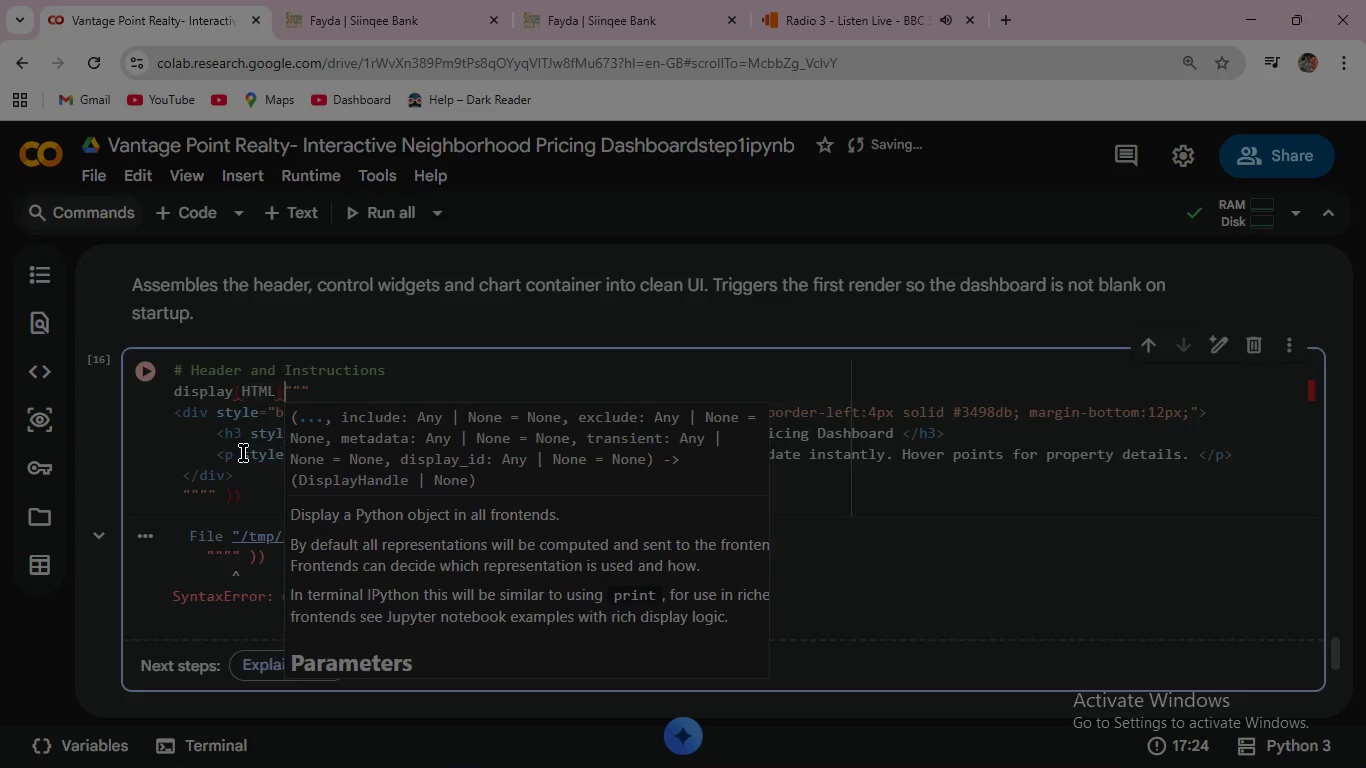 
key(ArrowRight)
 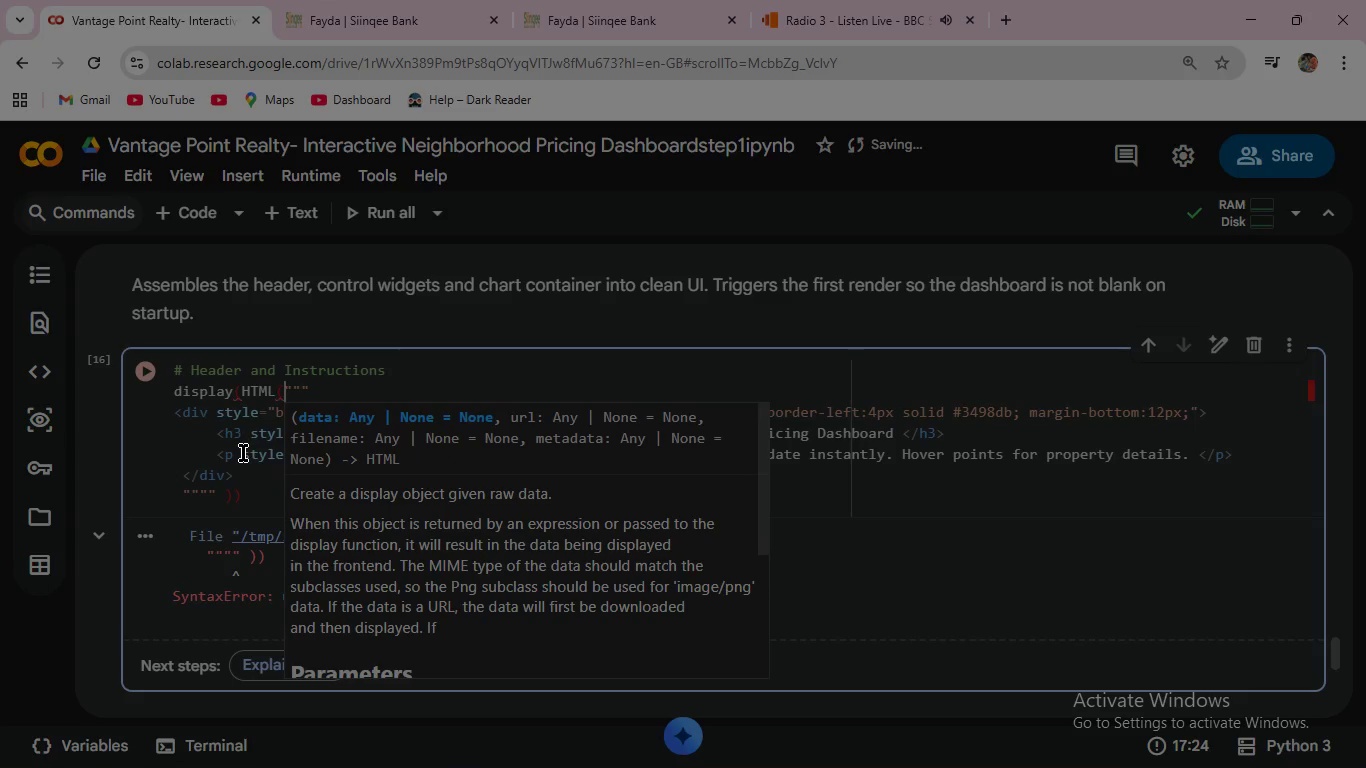 
key(Backspace)
 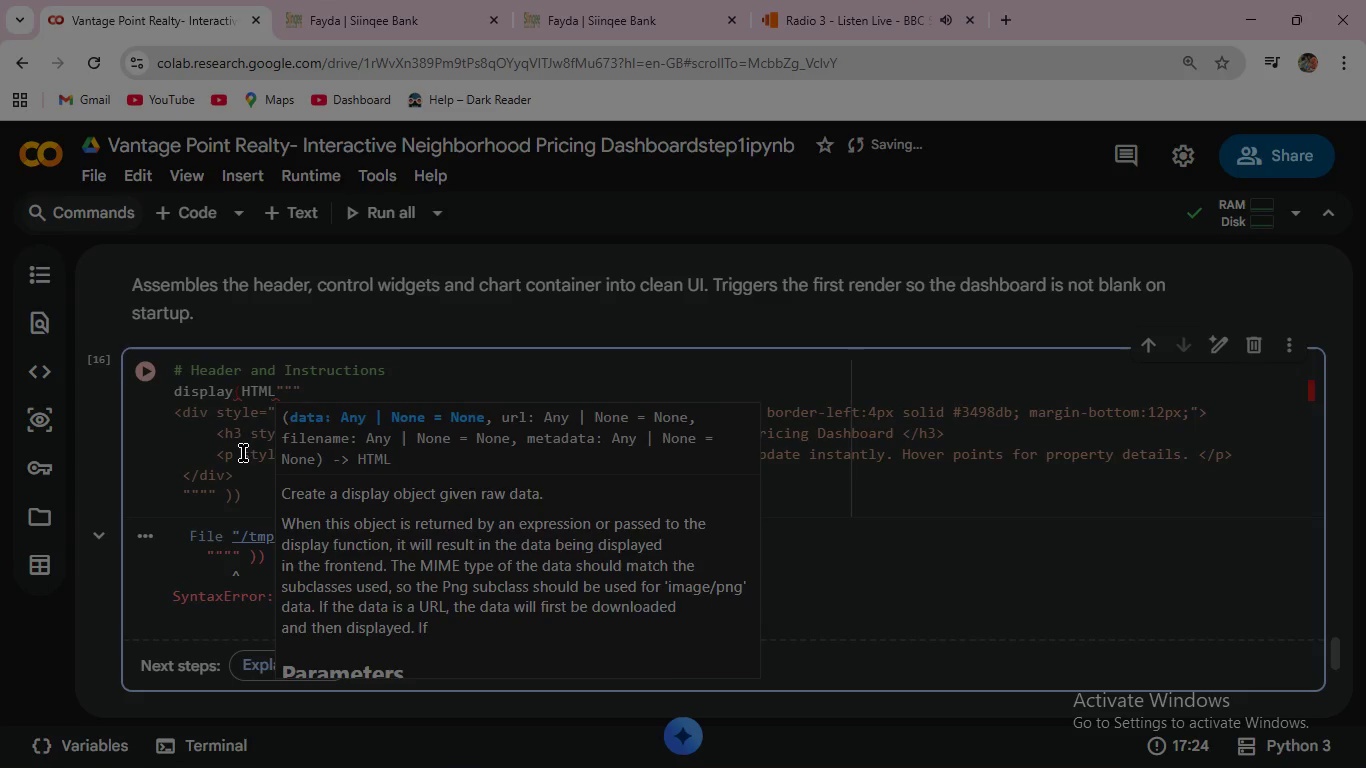 
key(Shift+9)
 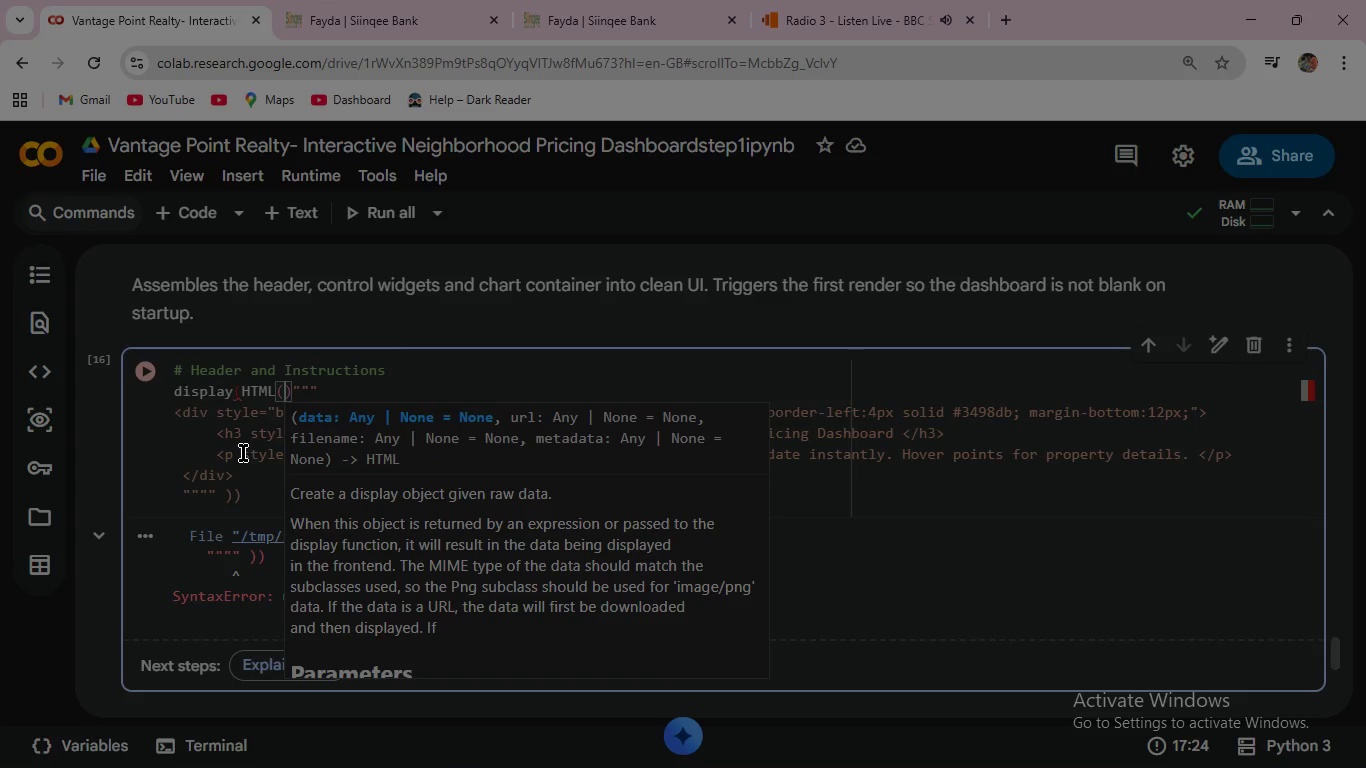 
key(ArrowRight)
 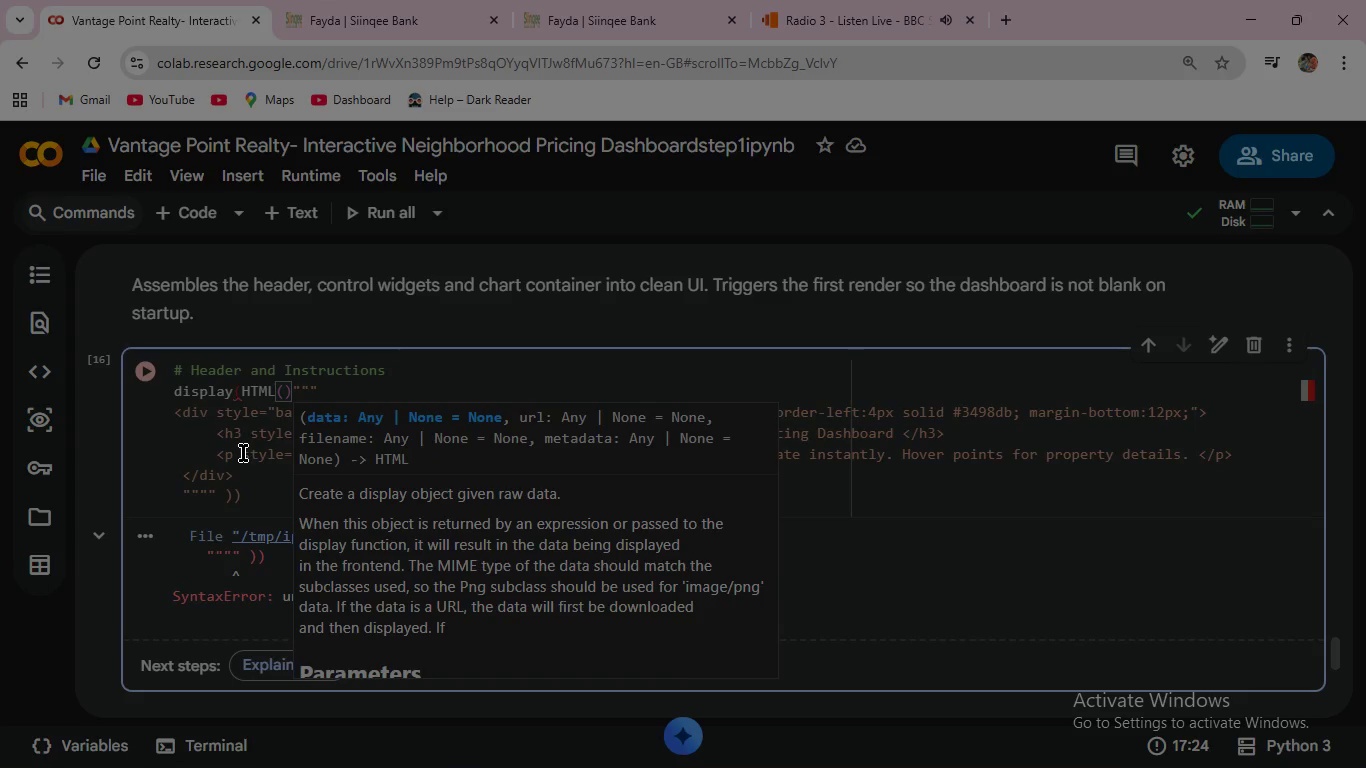 
key(Backspace)
 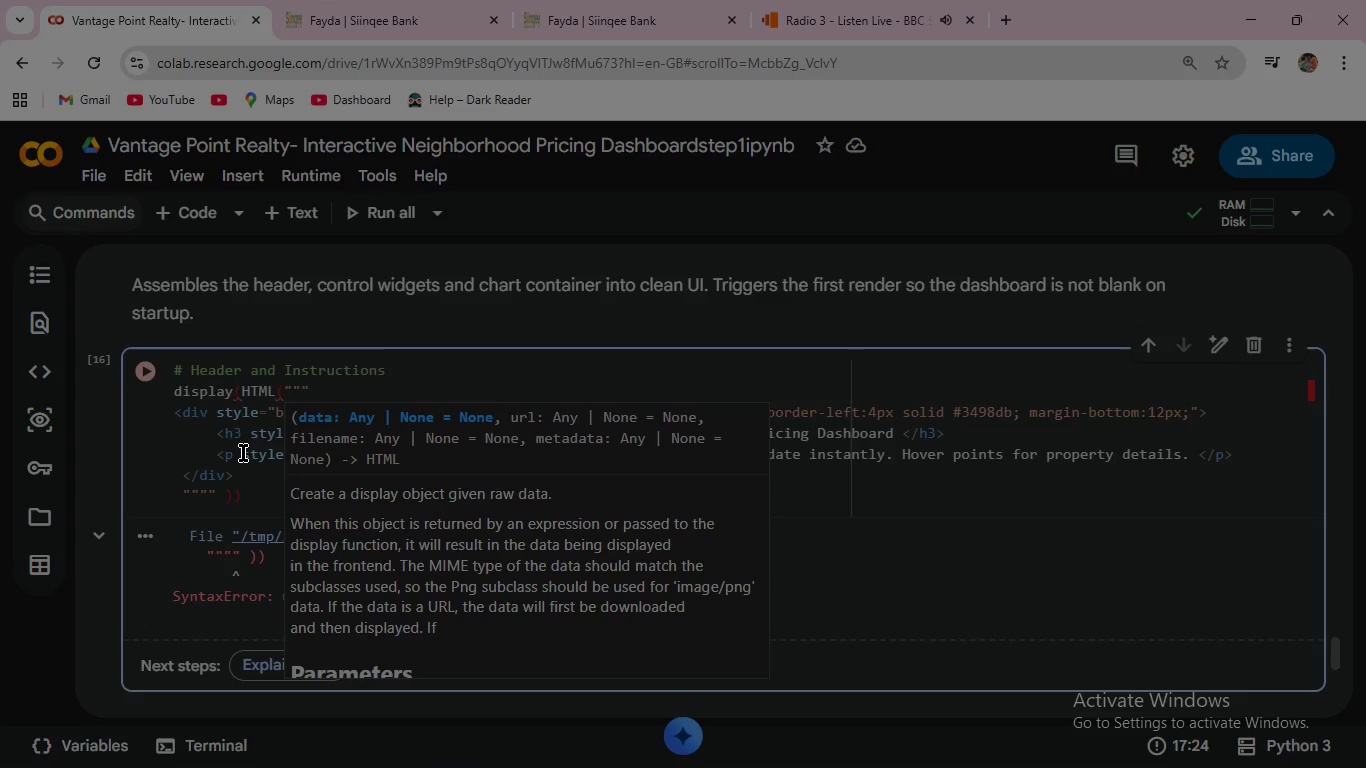 
wait(9.89)
 